 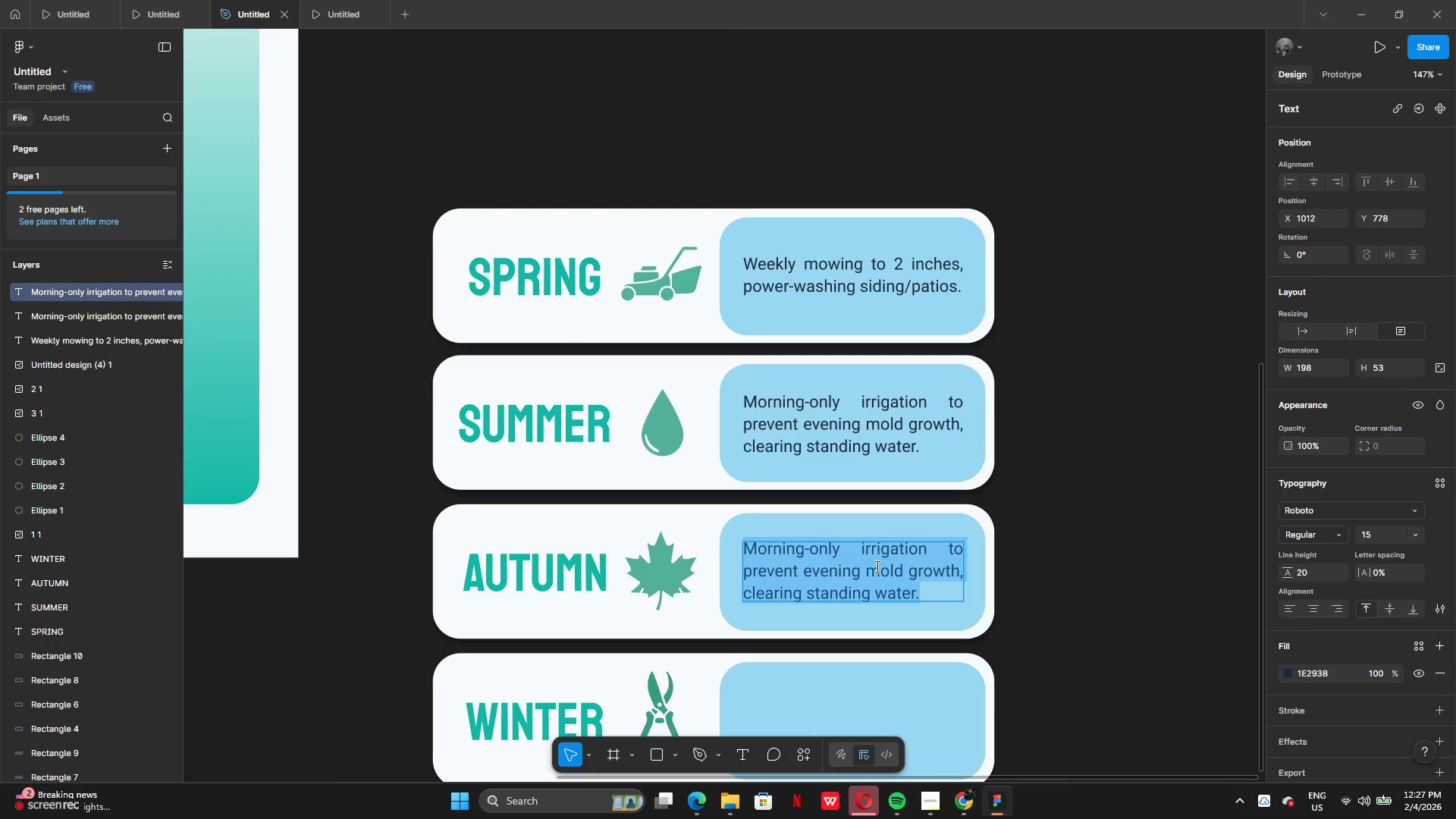 
key(Control+V)
 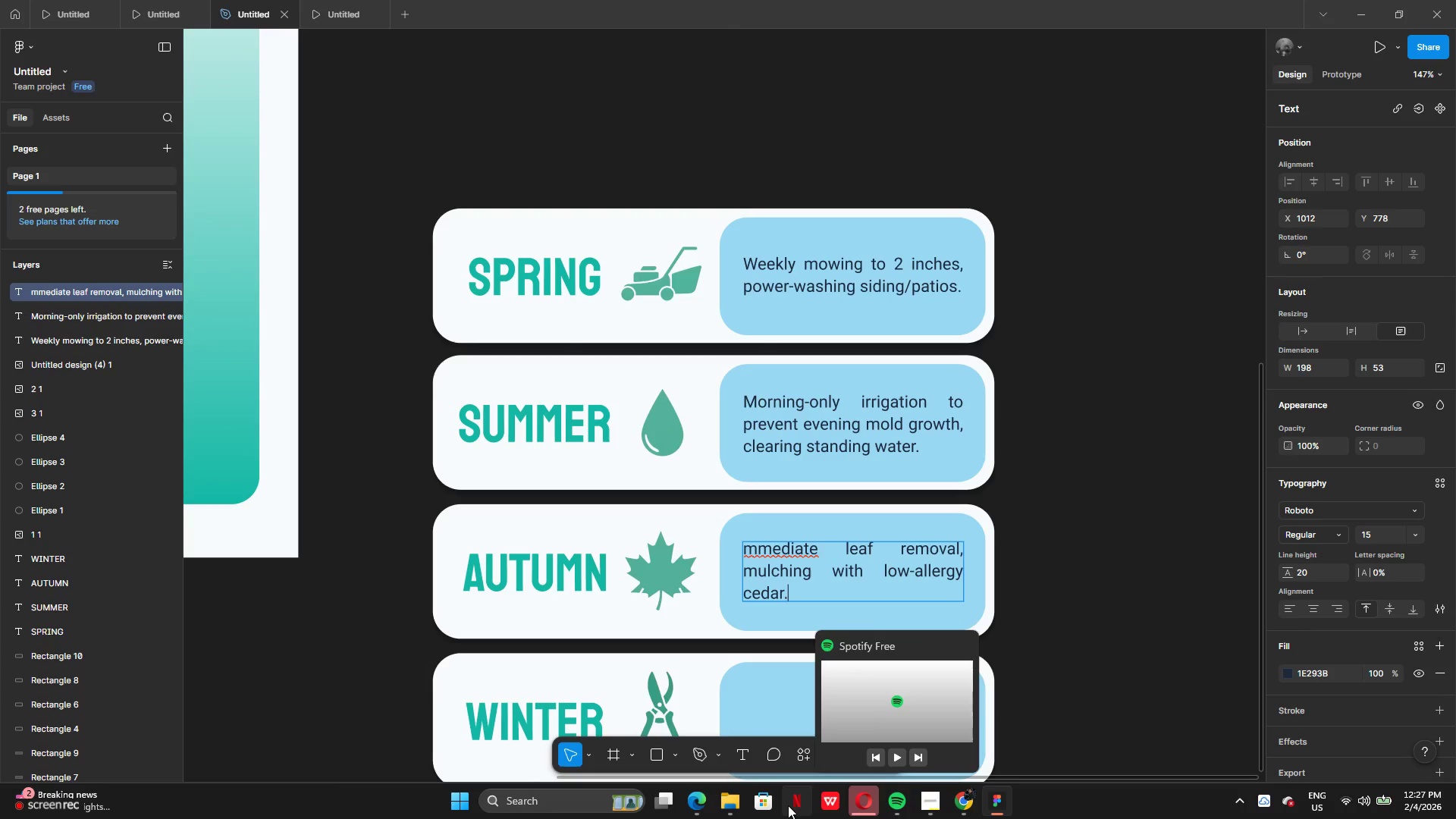 
wait(6.06)
 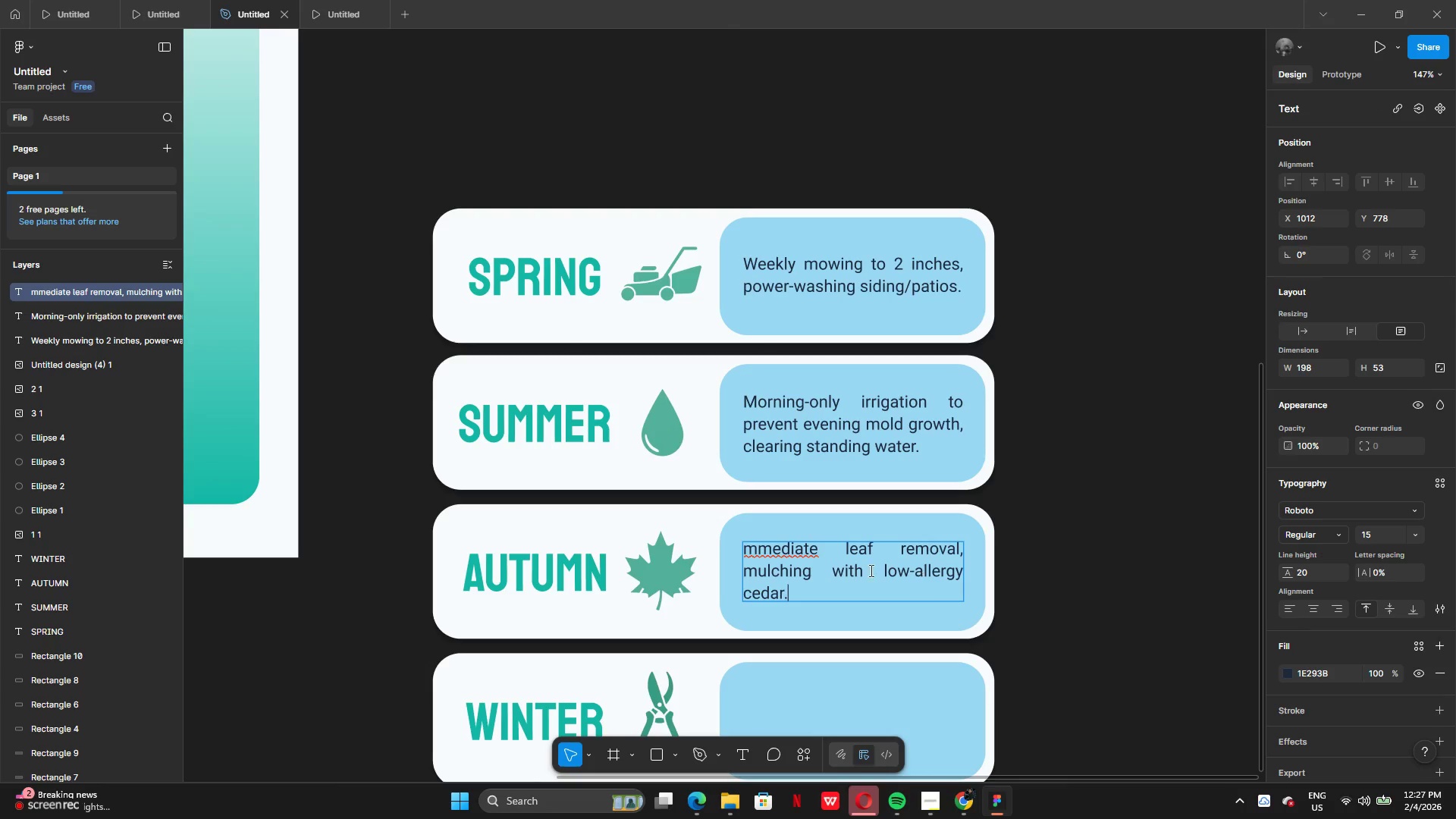 
left_click([964, 807])
 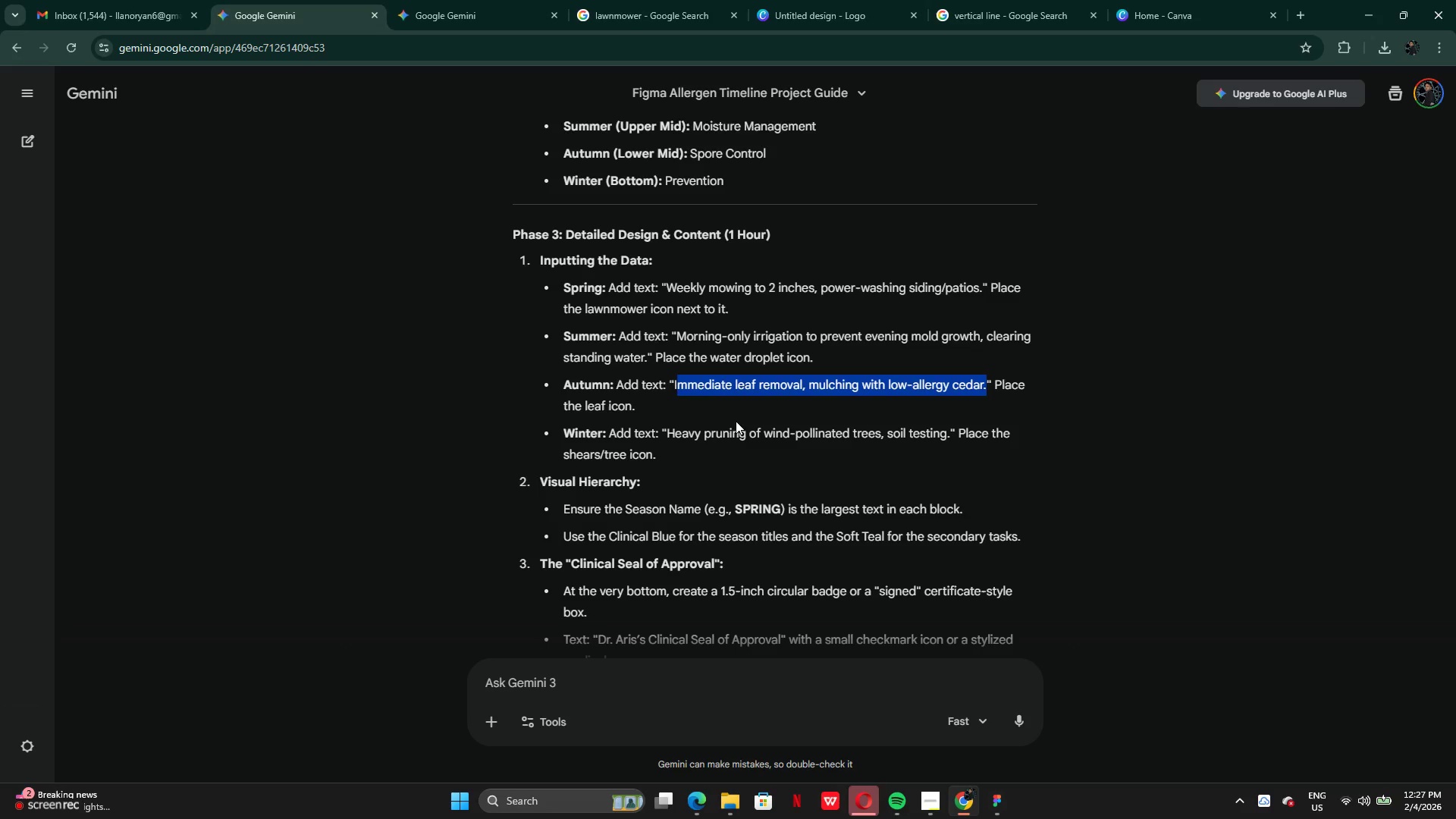 
left_click([717, 388])
 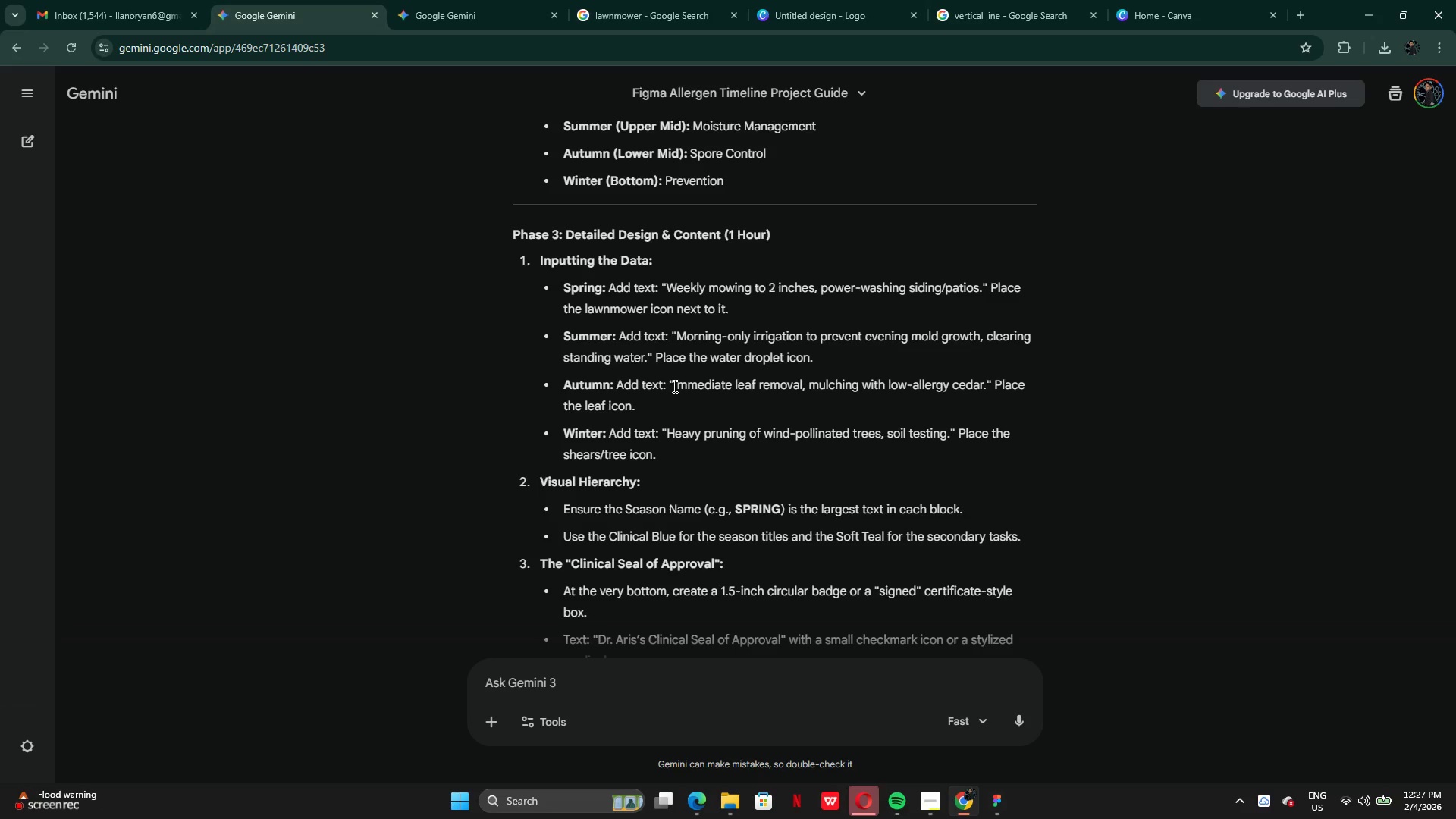 
left_click_drag(start_coordinate=[673, 383], to_coordinate=[987, 394])
 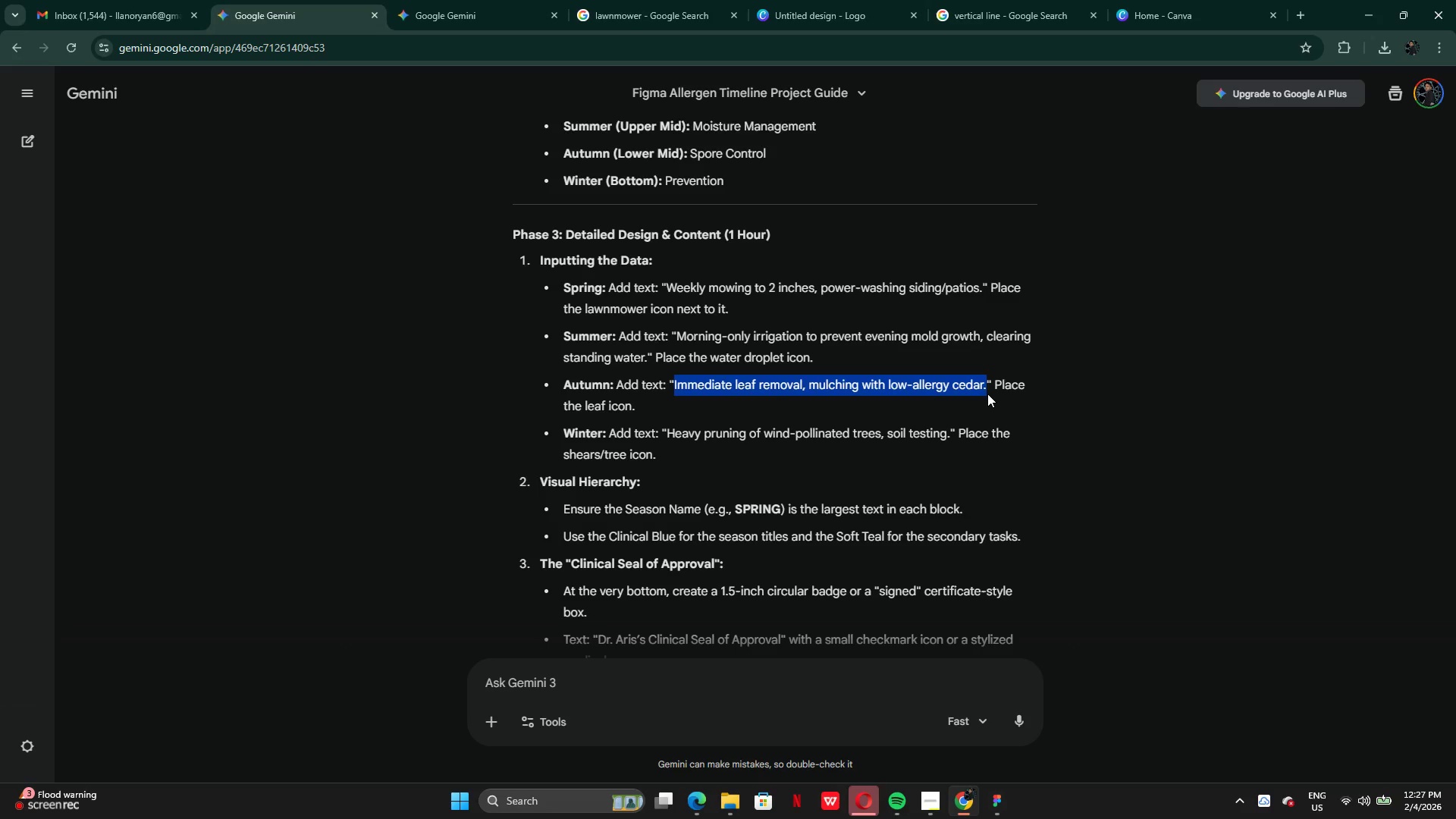 
key(Control+C)
 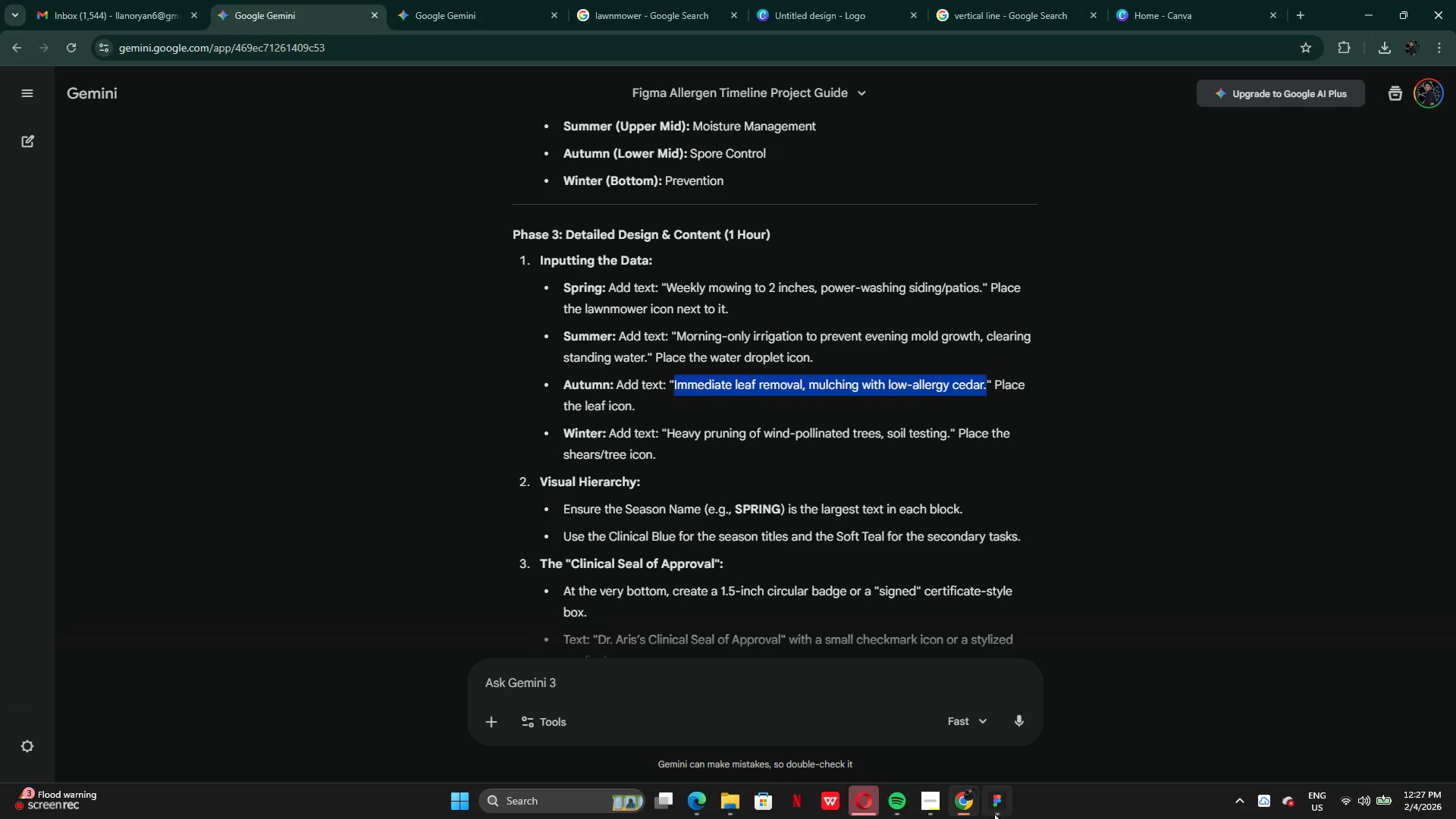 
left_click([998, 808])
 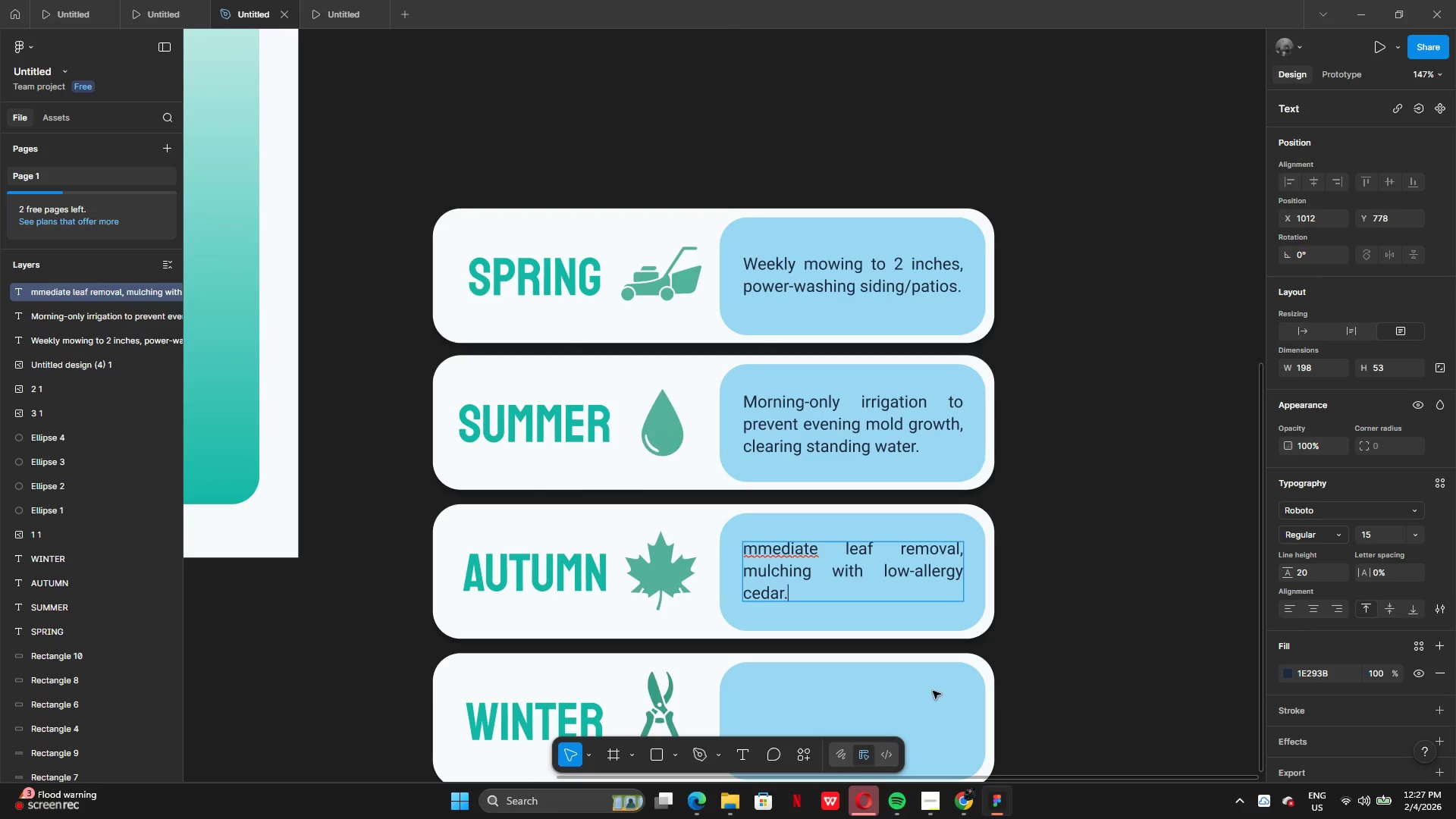 
key(Control+Z)
 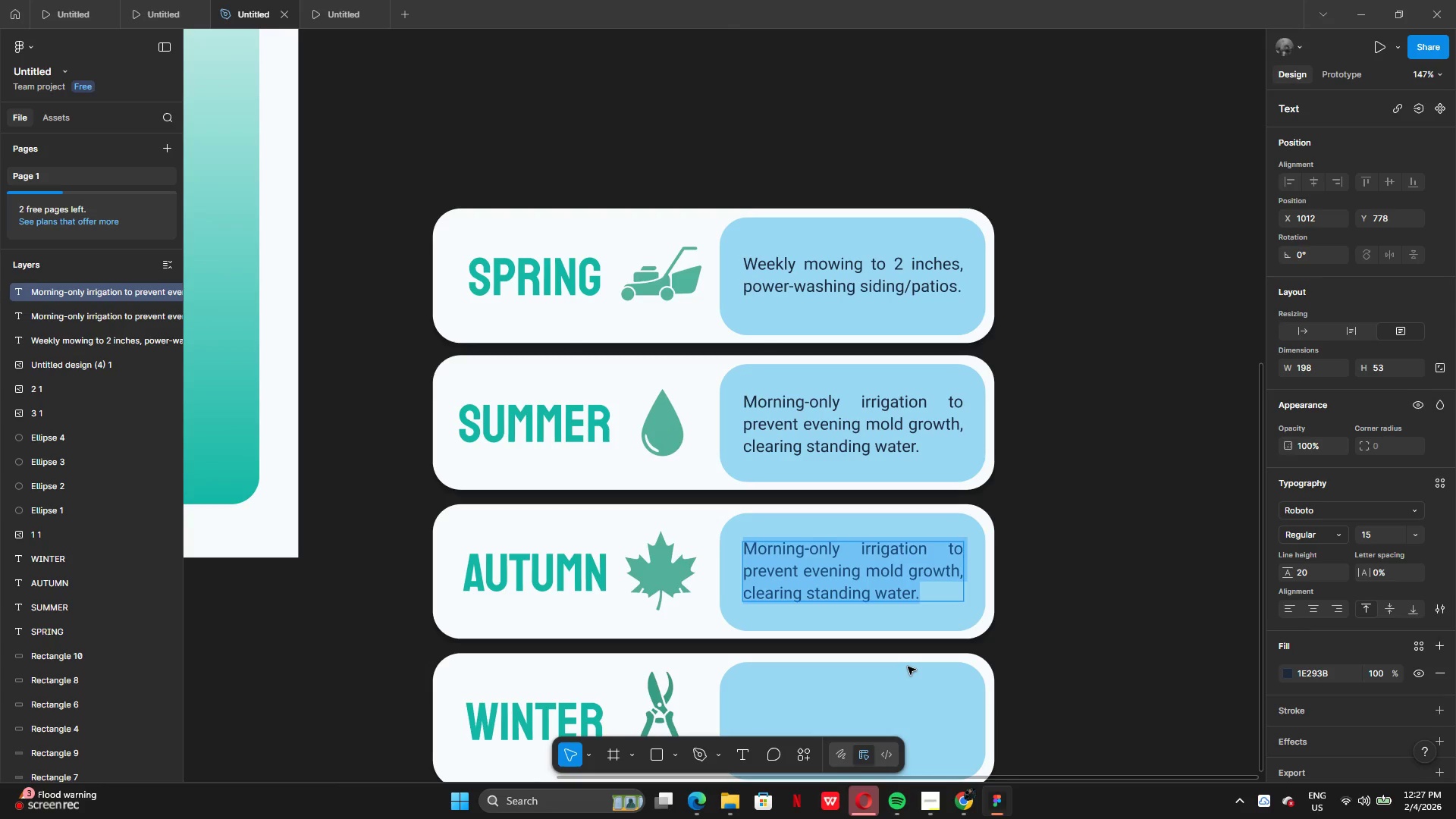 
key(Control+V)
 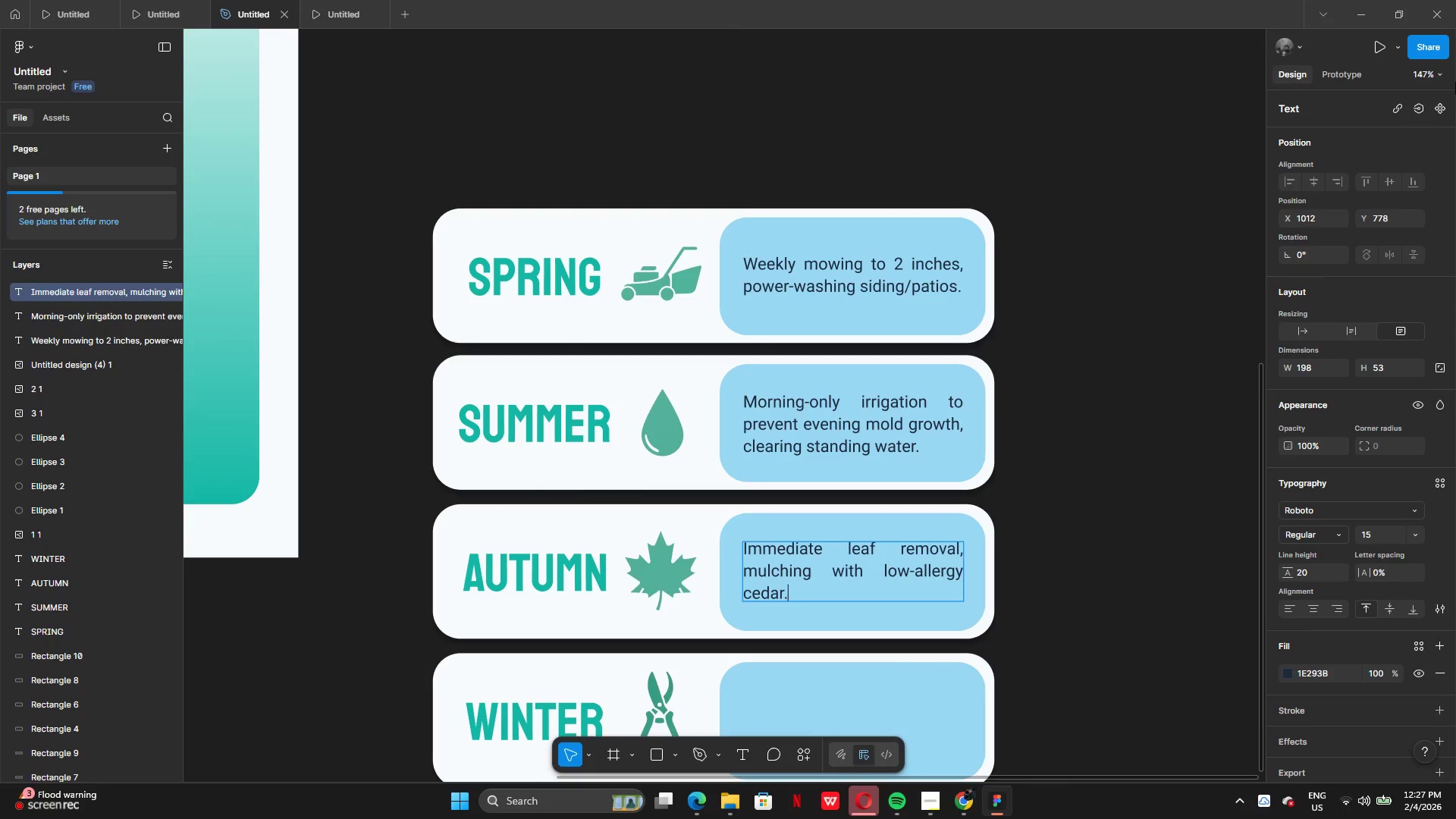 
wait(13.66)
 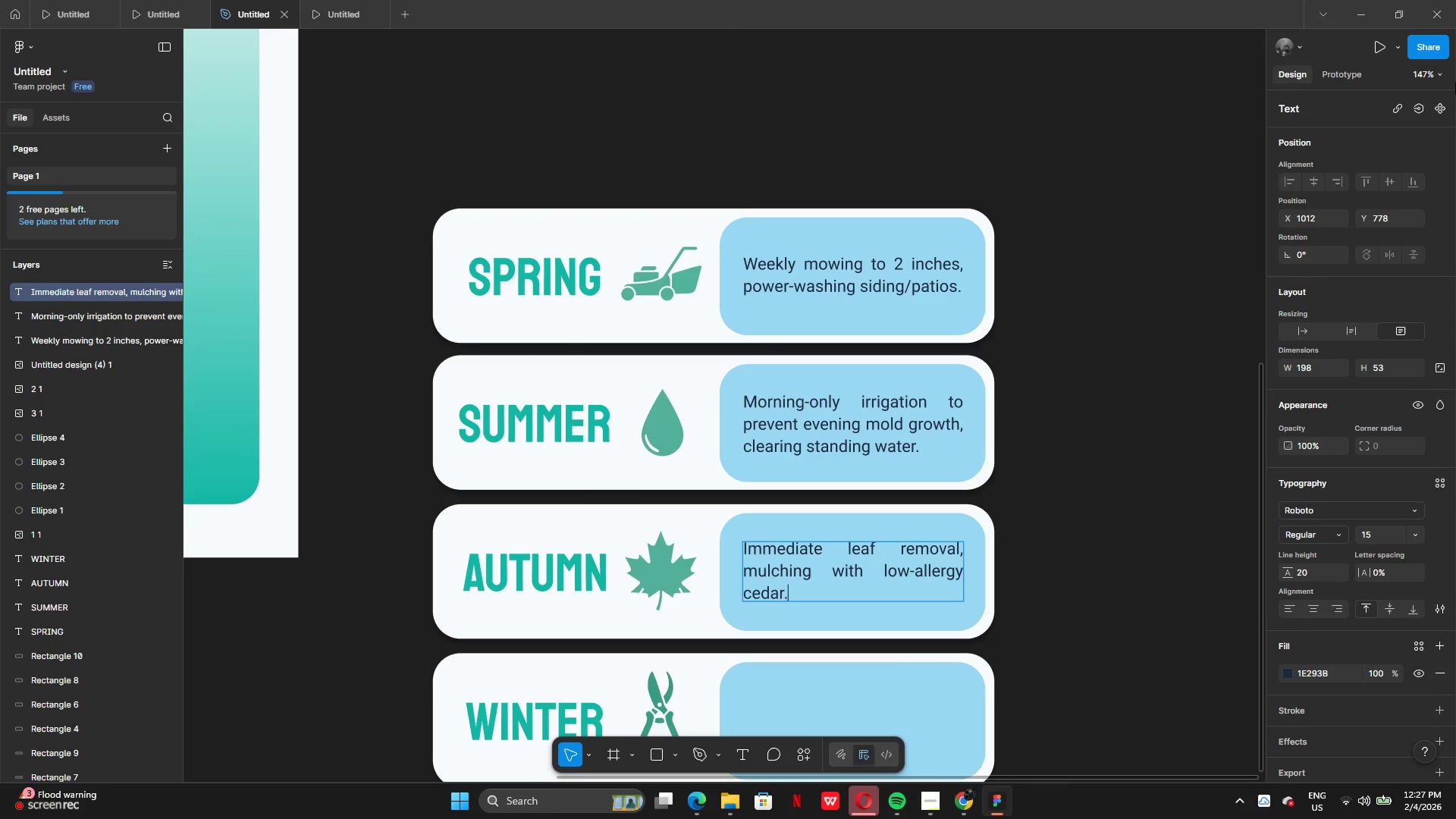 
left_click([1035, 545])
 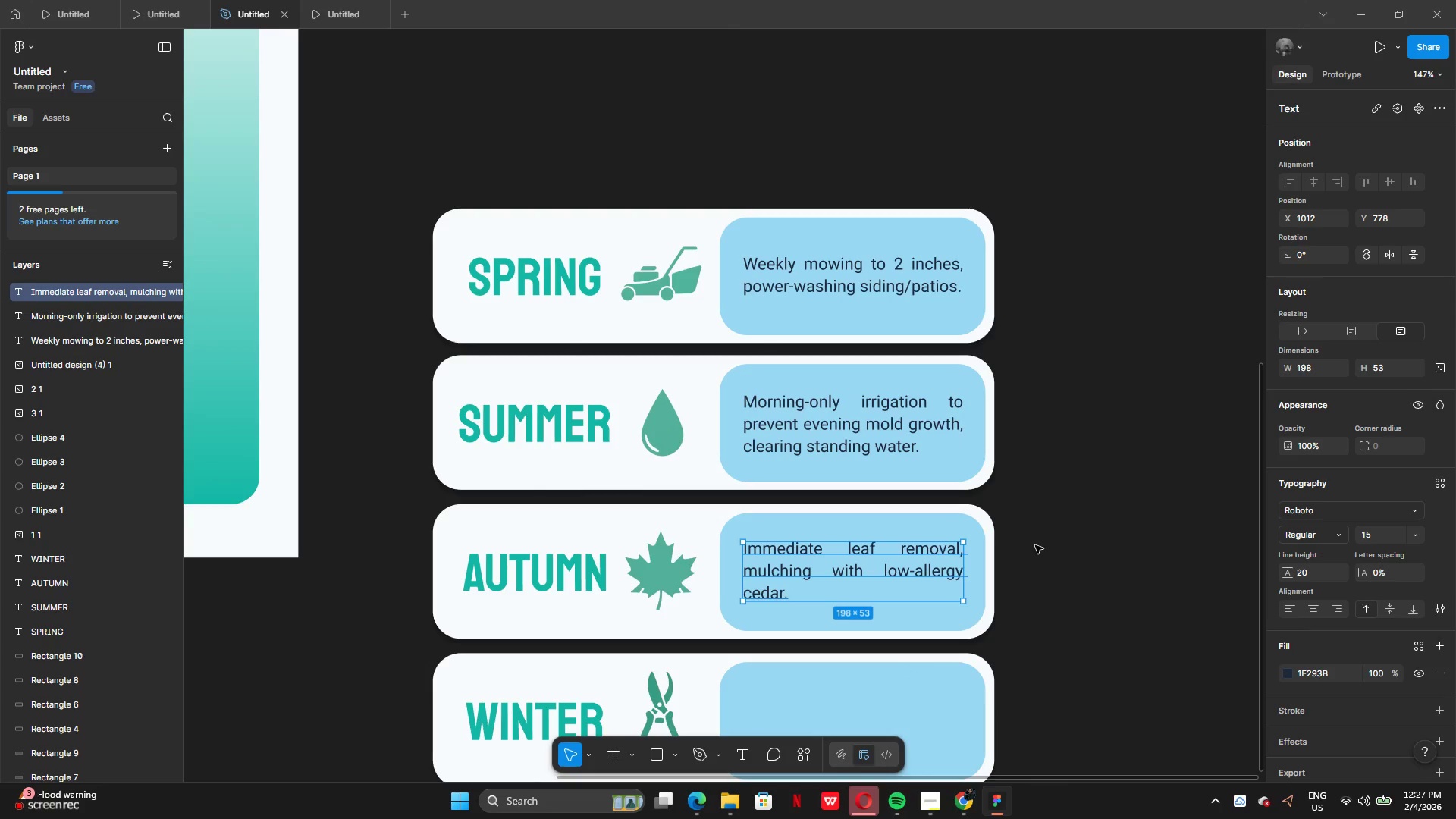 
left_click([1035, 545])
 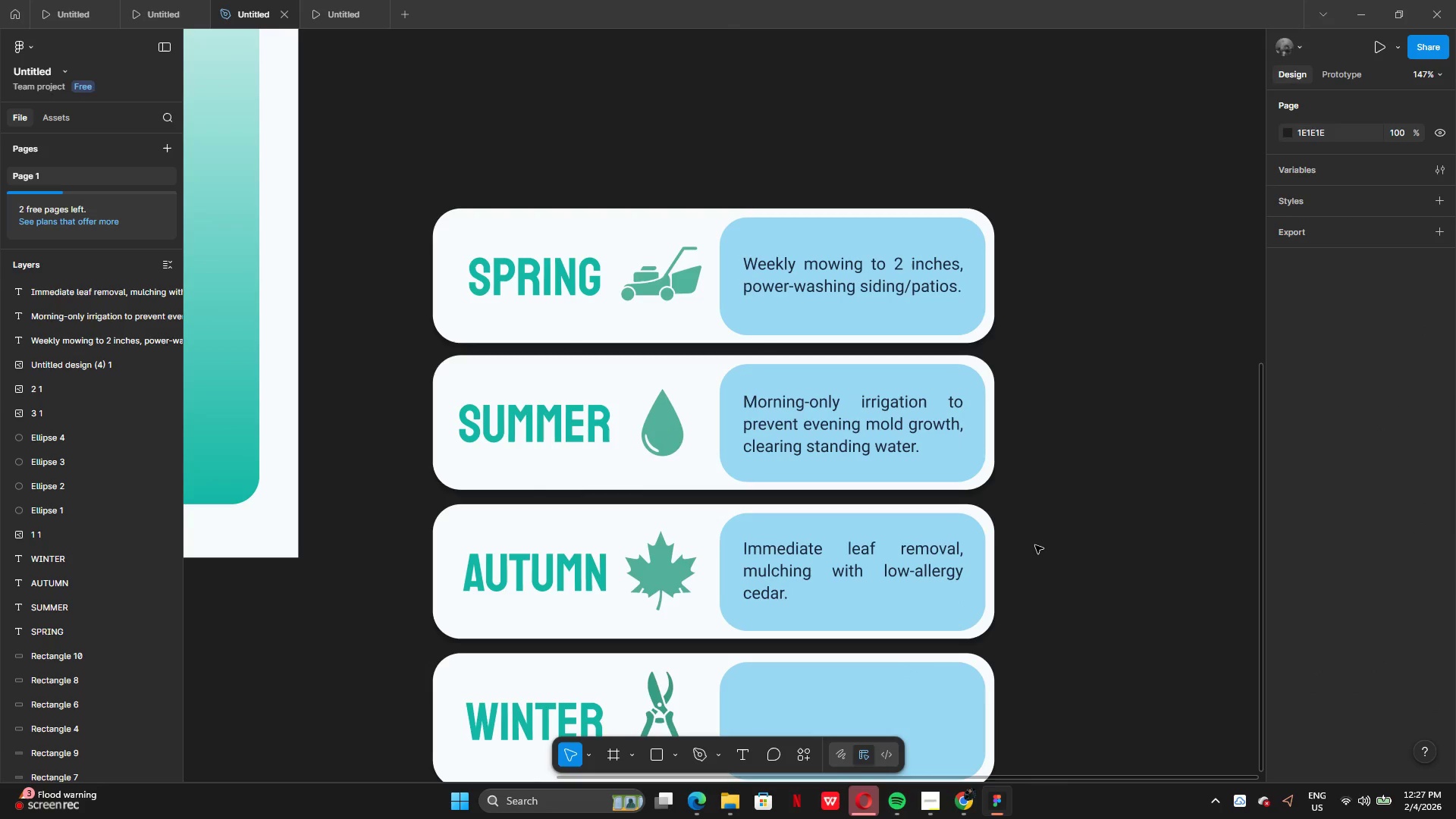 
left_click([1035, 545])
 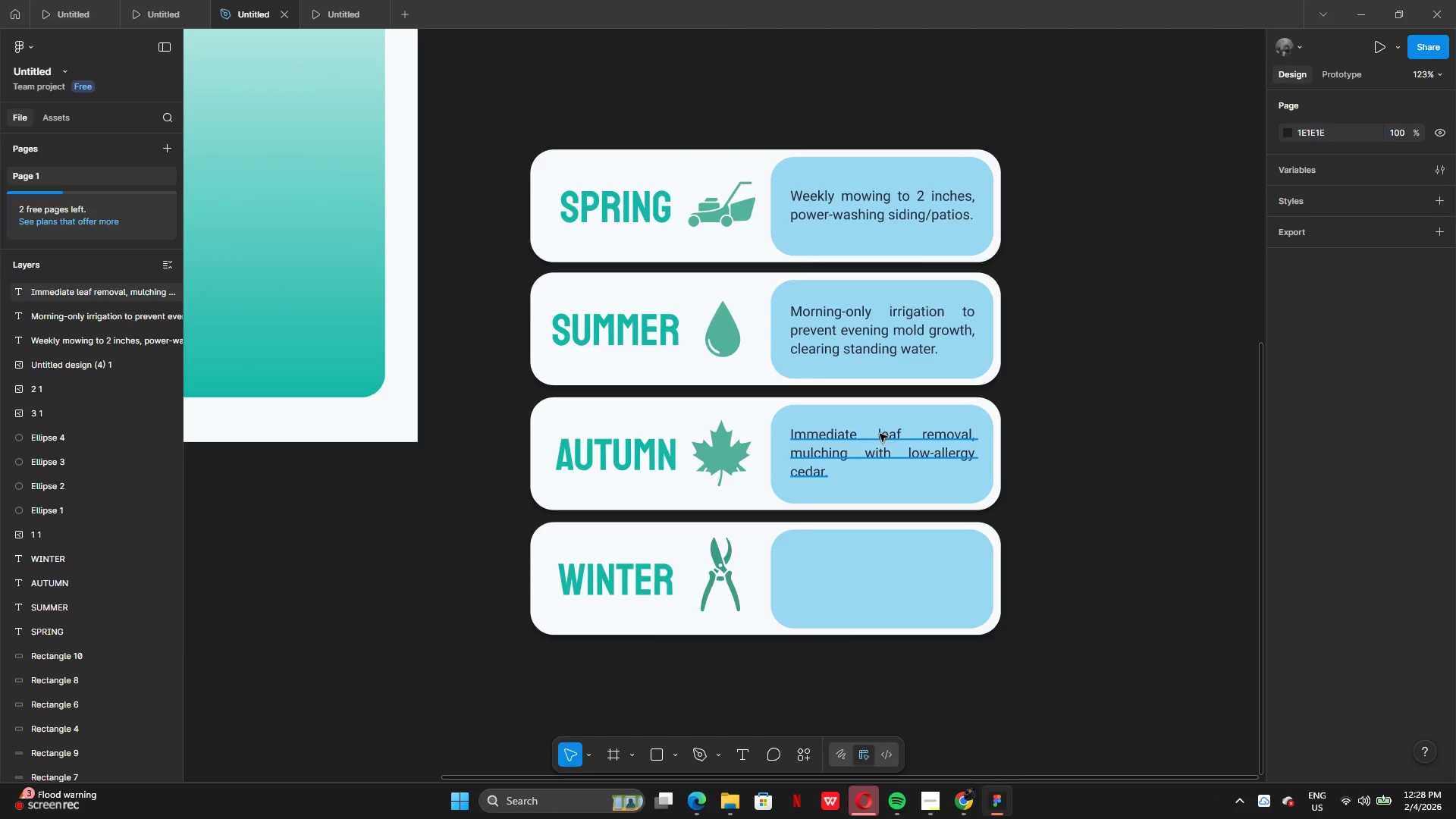 
wait(7.11)
 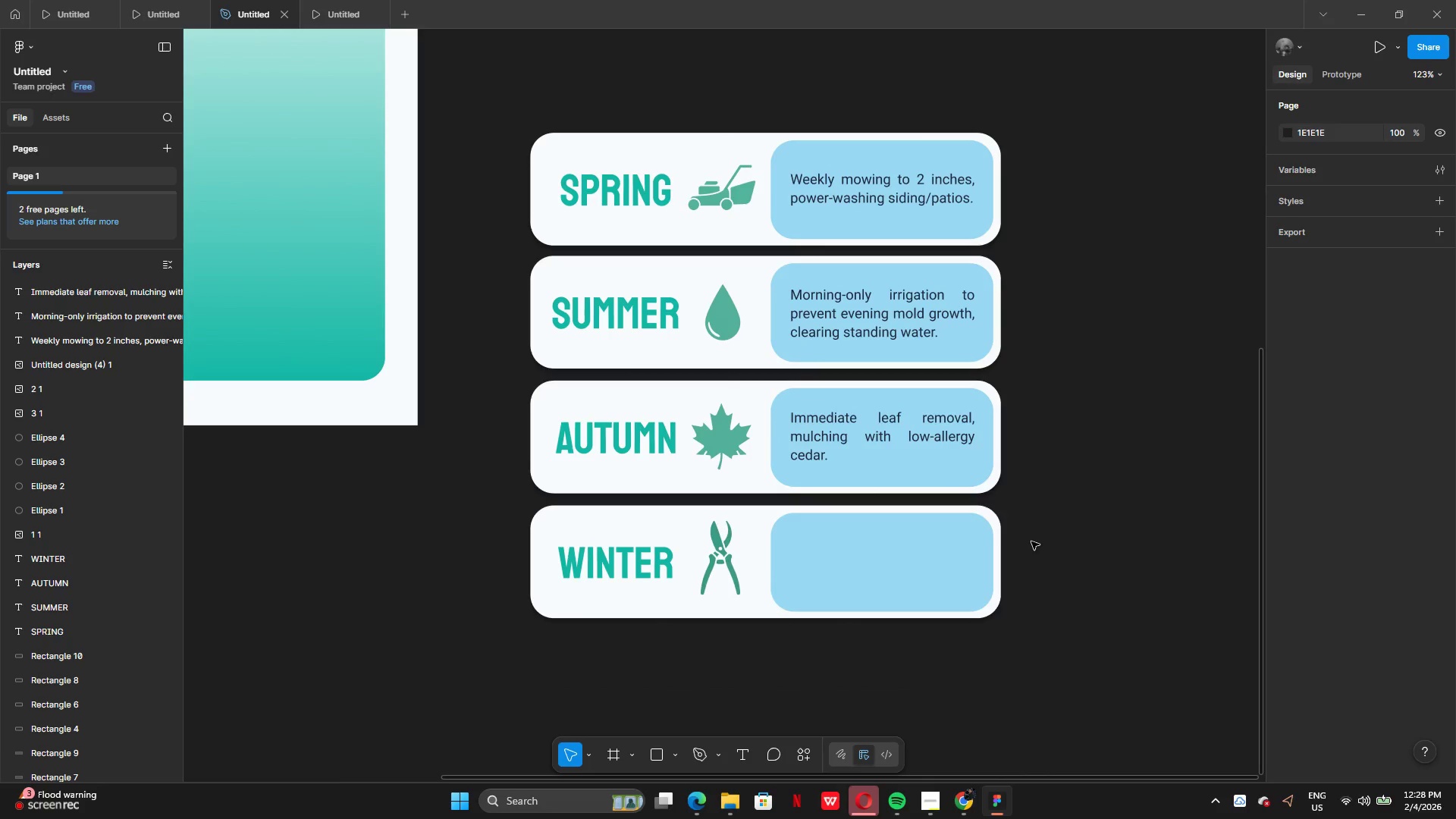 
hold_key(key=AltLeft, duration=0.61)
left_click_drag(start_coordinate=[864, 450], to_coordinate=[861, 485])
 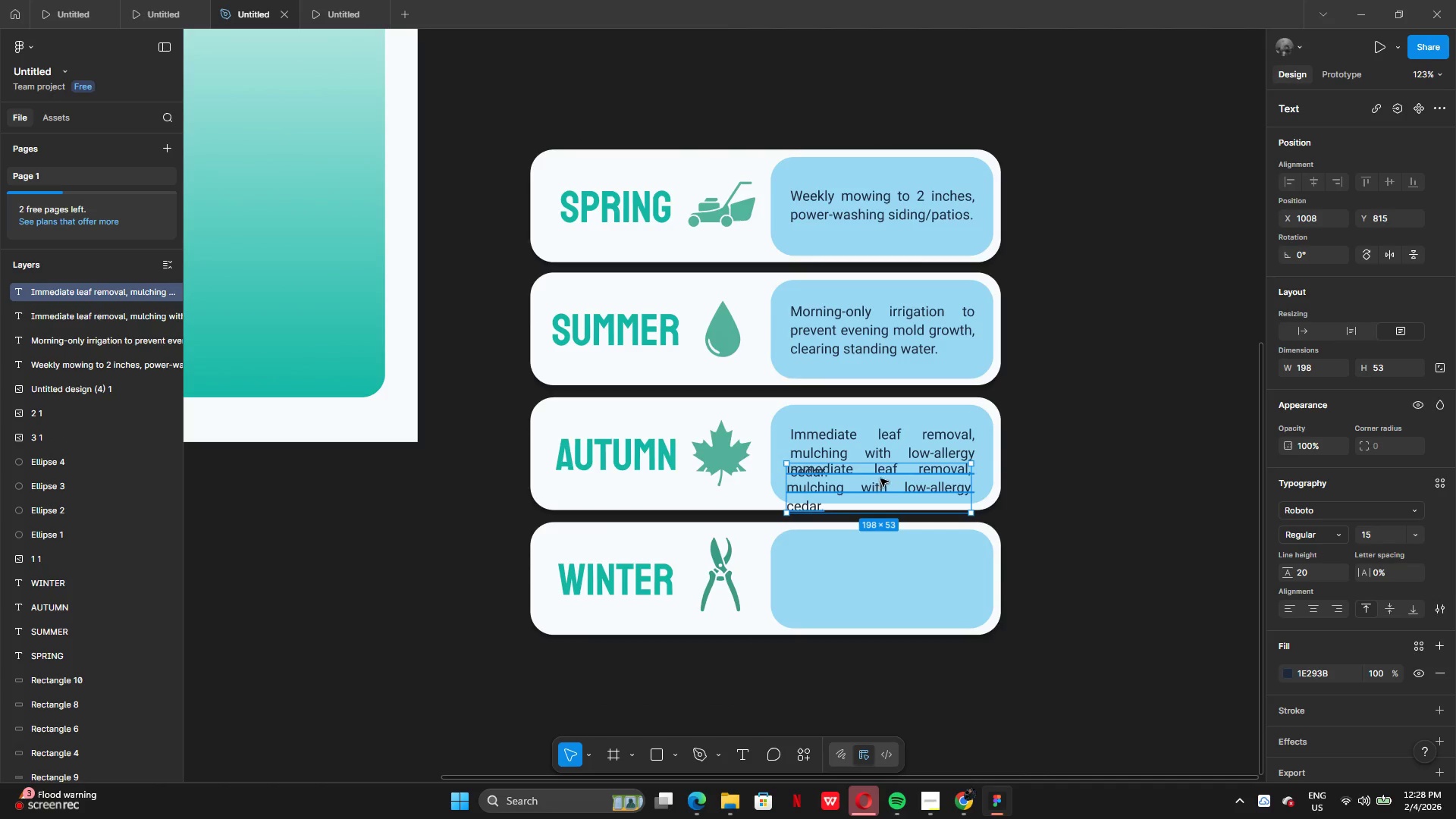 
left_click_drag(start_coordinate=[881, 478], to_coordinate=[885, 570])
 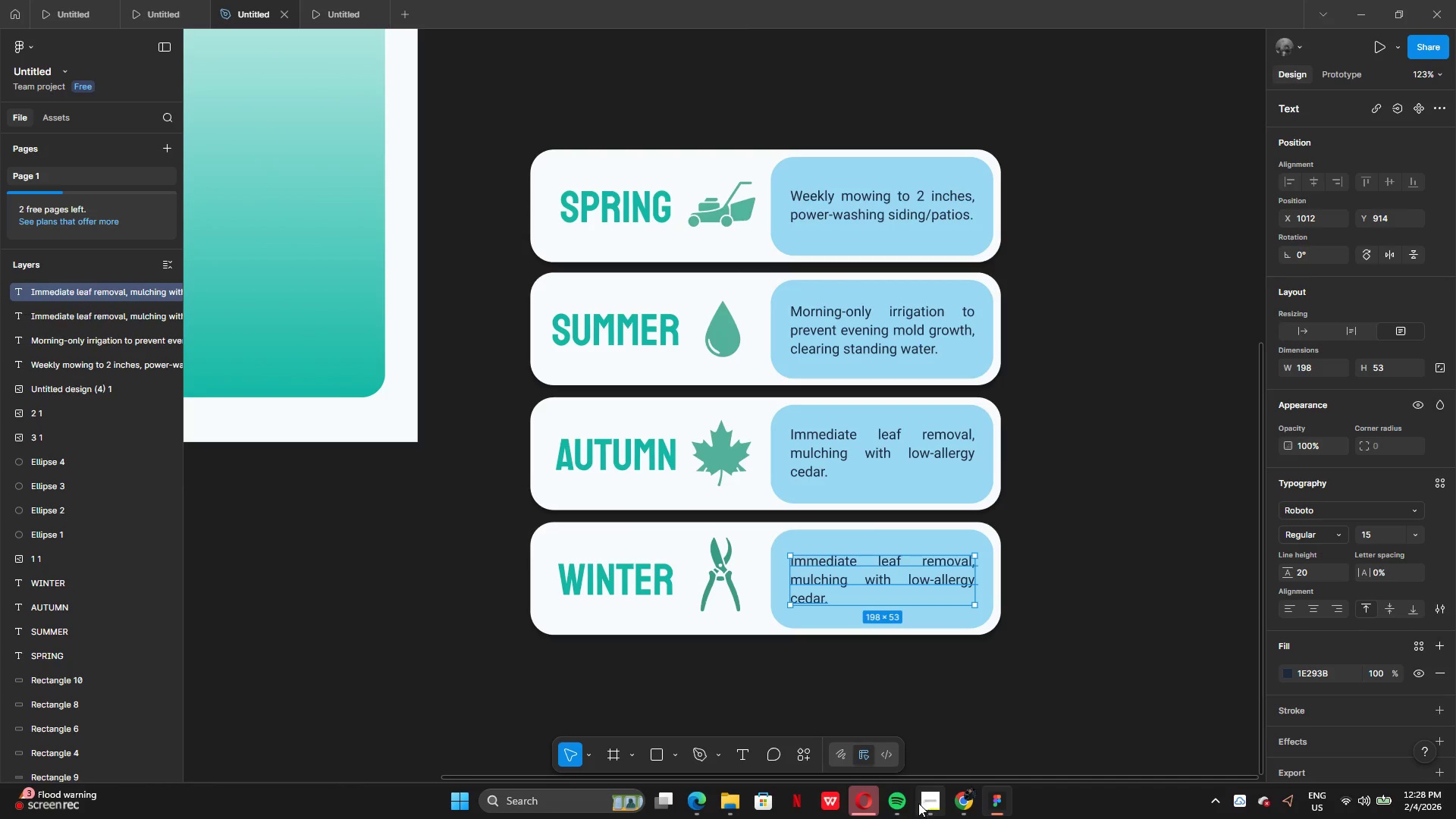 
left_click([959, 804])
 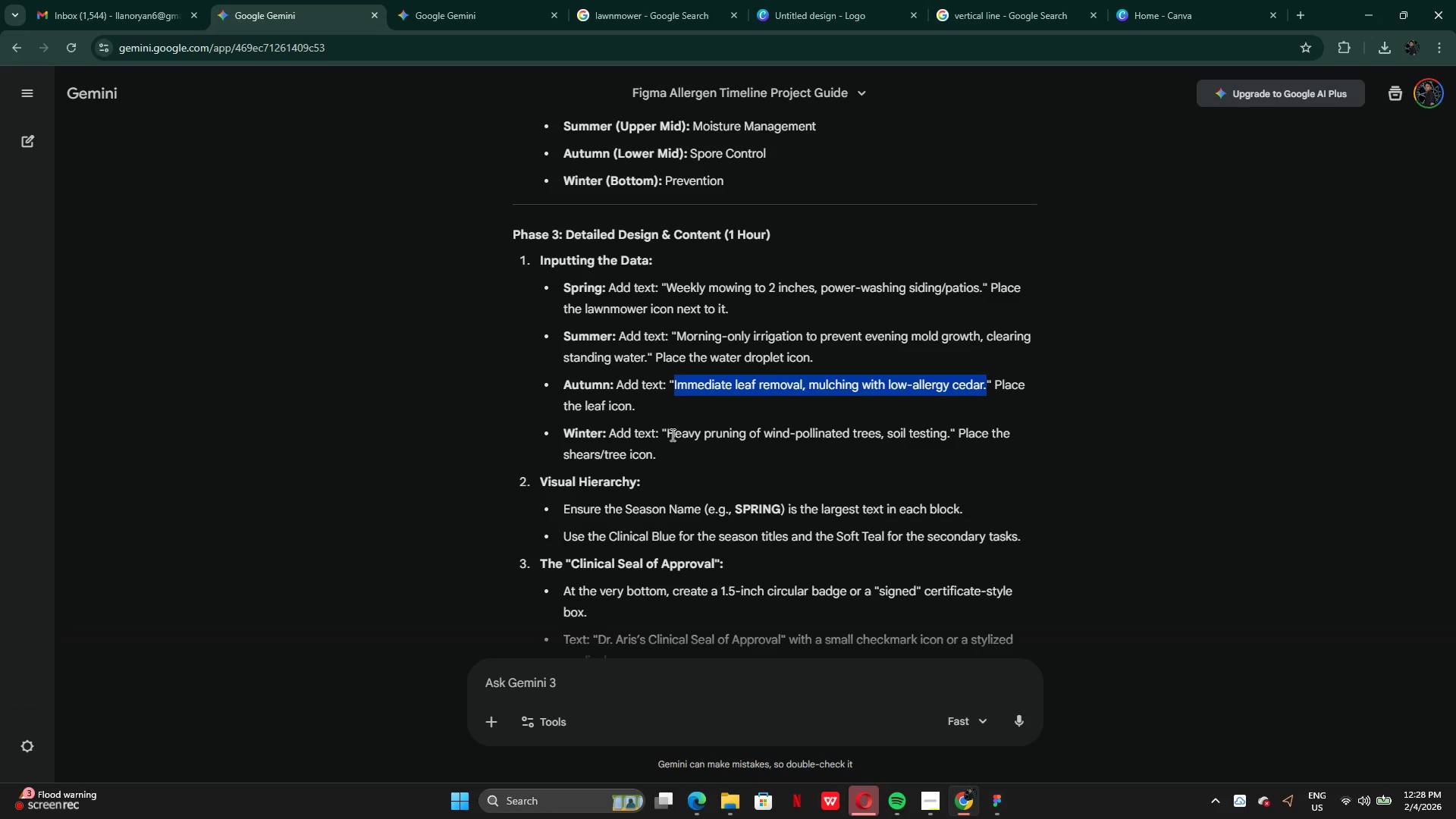 
left_click_drag(start_coordinate=[669, 433], to_coordinate=[949, 442])
 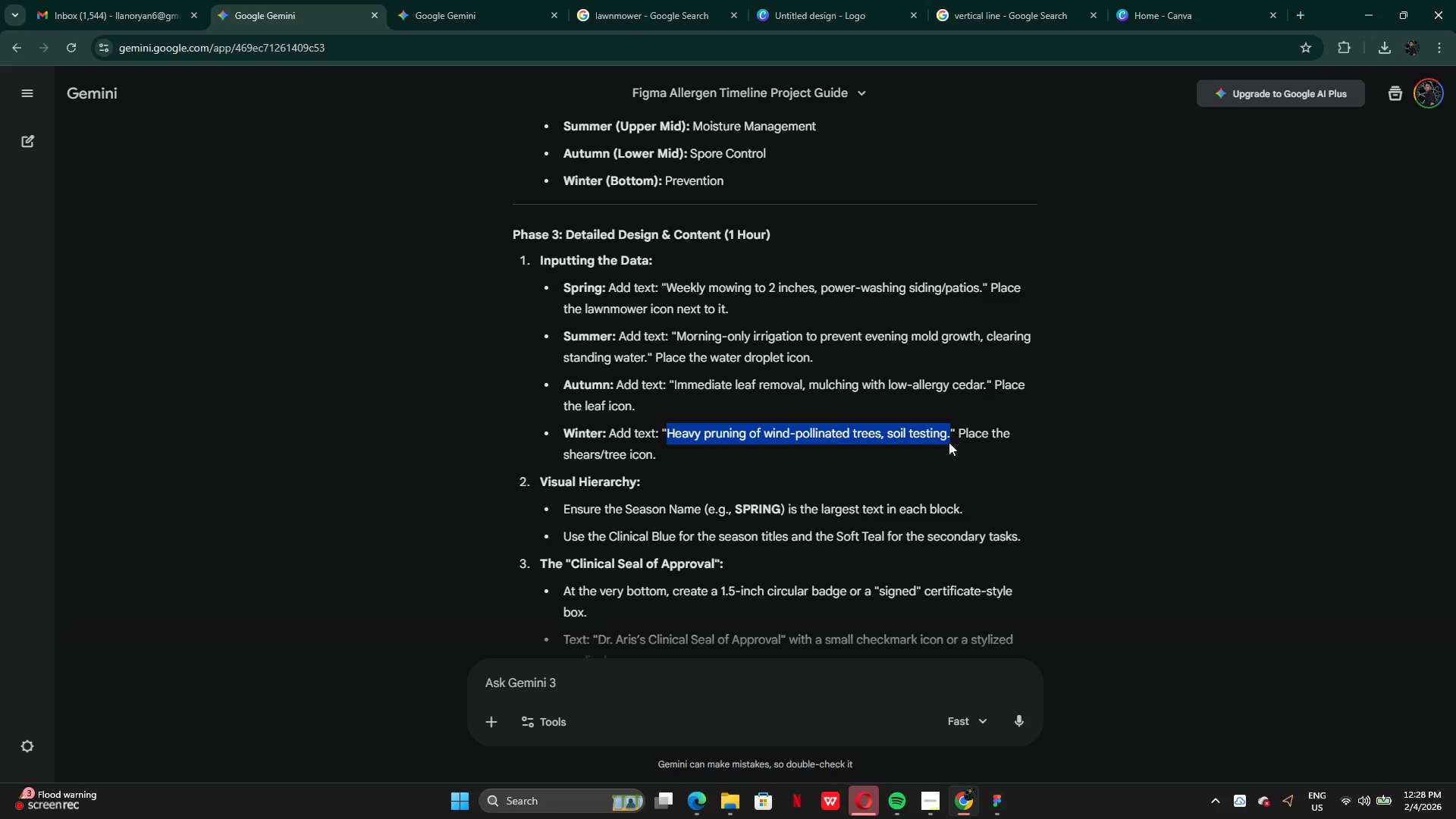 
key(Control+C)
 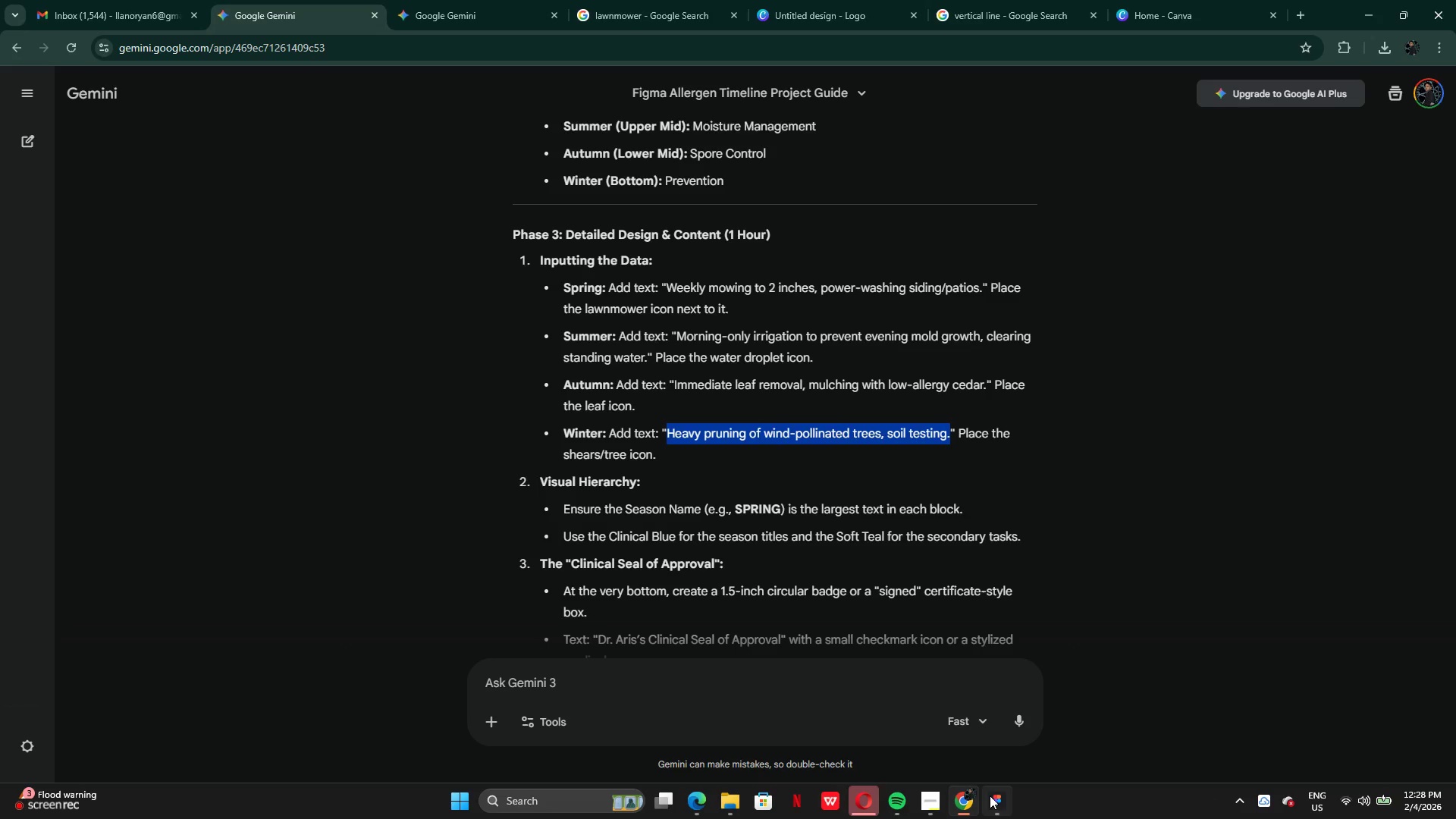 
left_click([991, 798])
 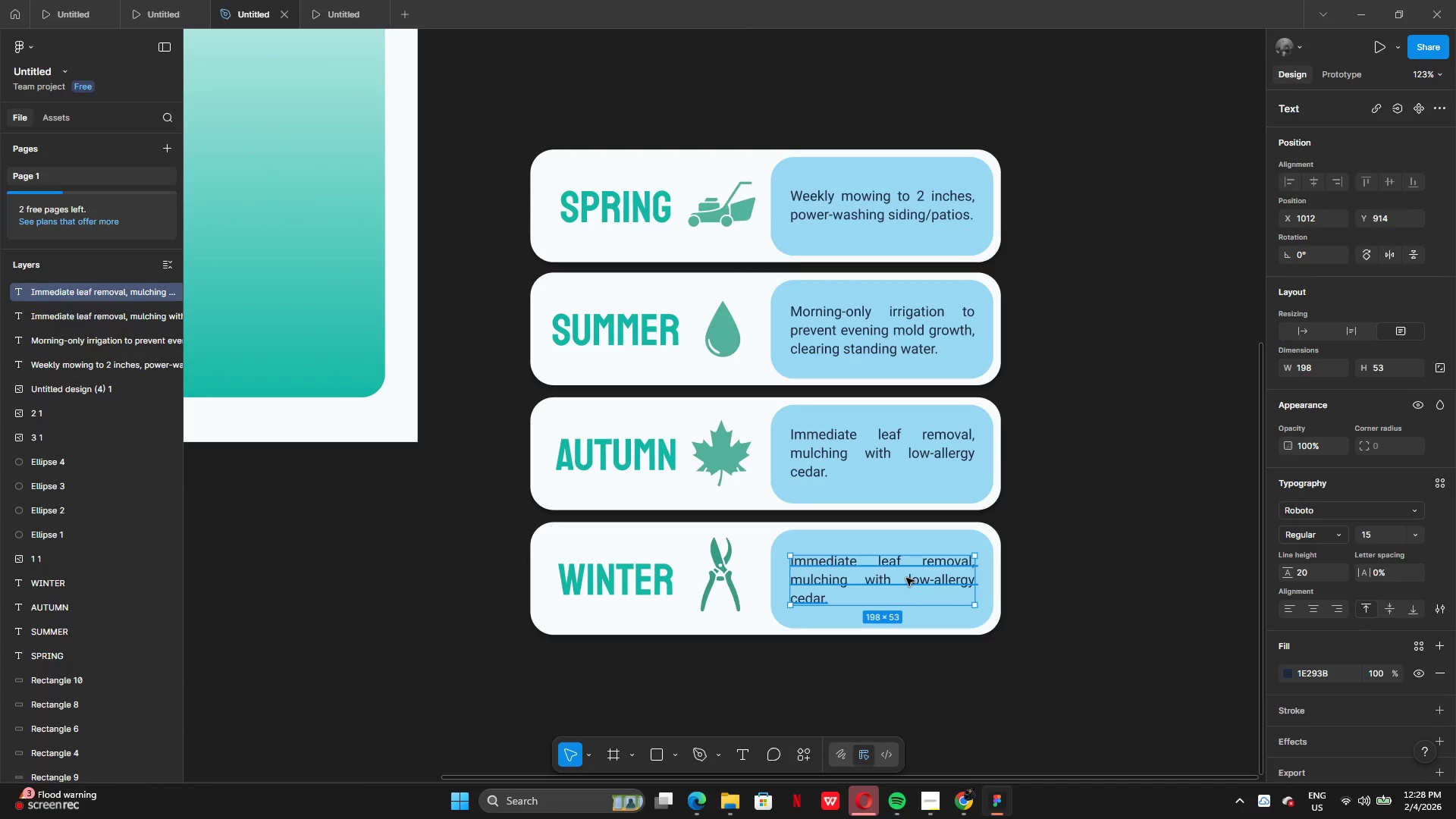 
double_click([905, 577])
 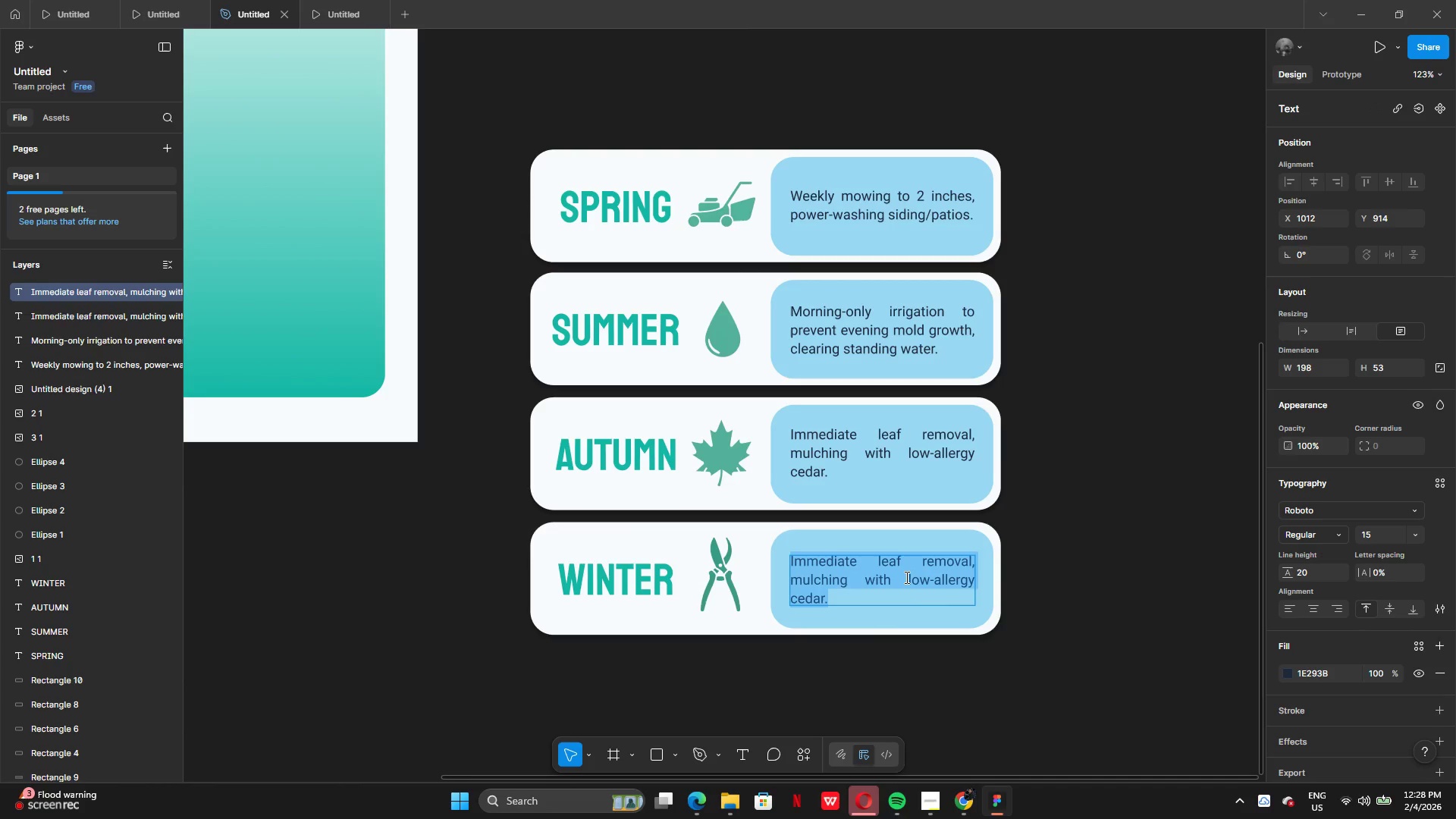 
key(Control+V)
 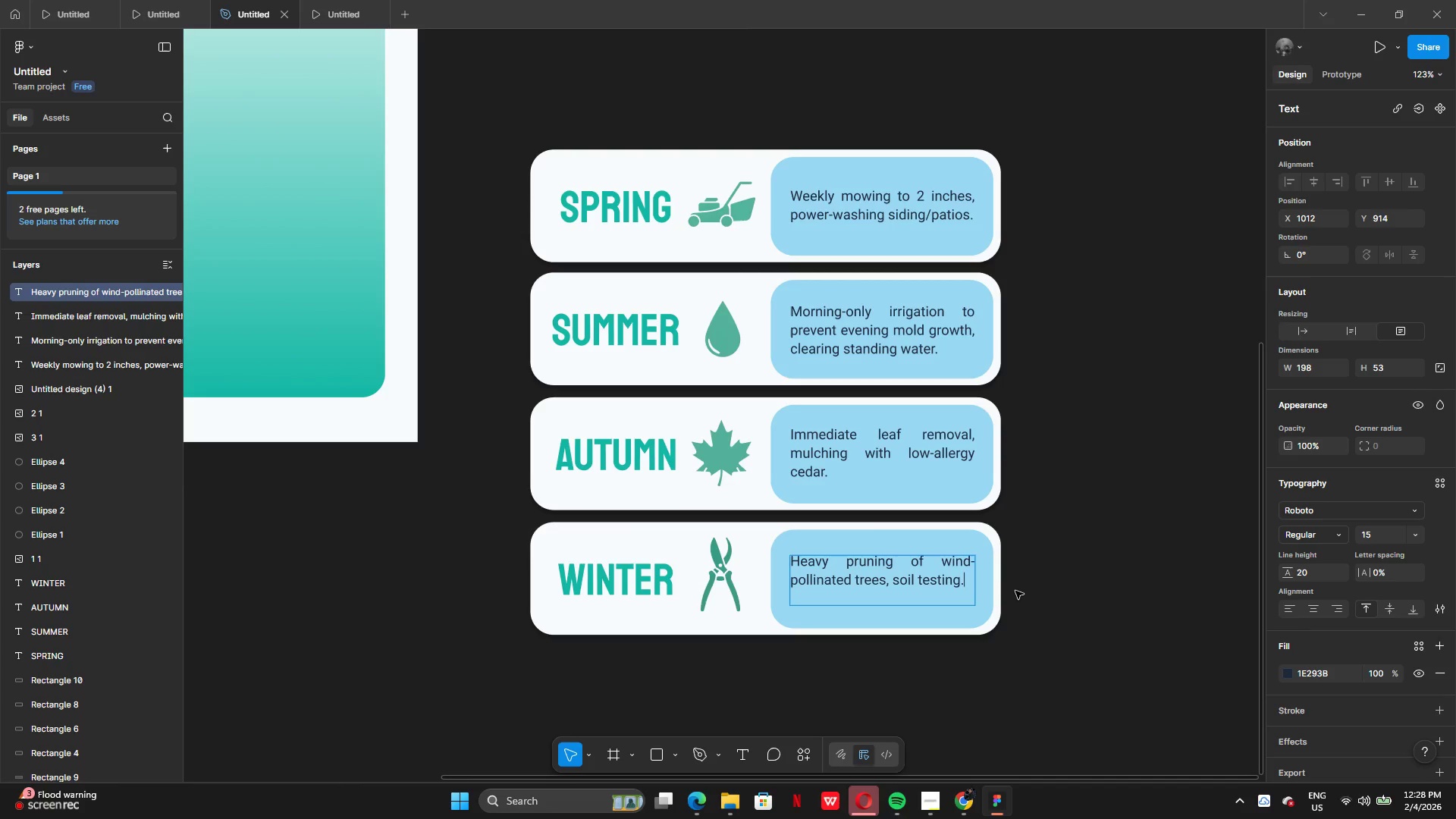 
left_click([1015, 591])
 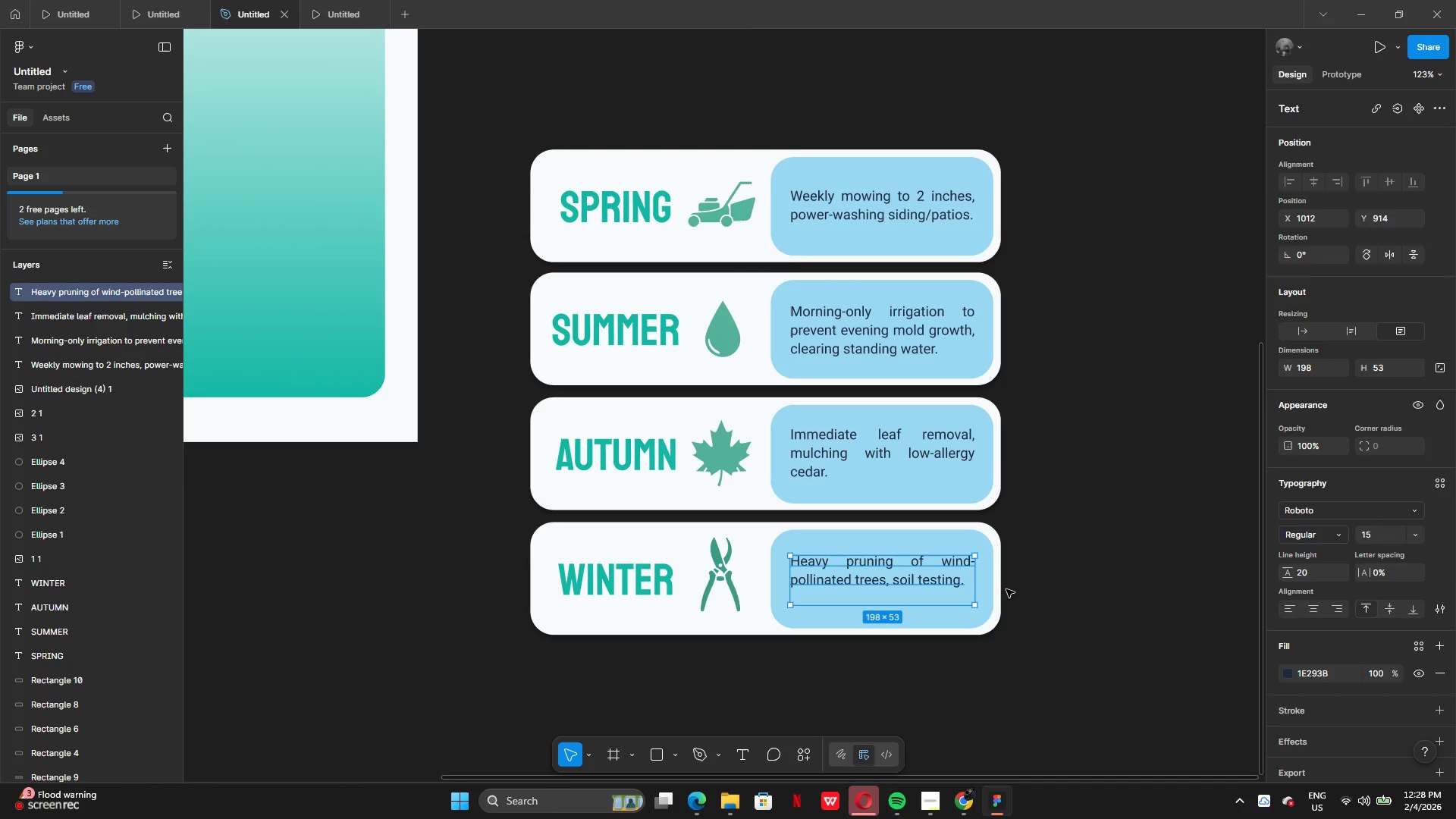 
left_click([1006, 589])
 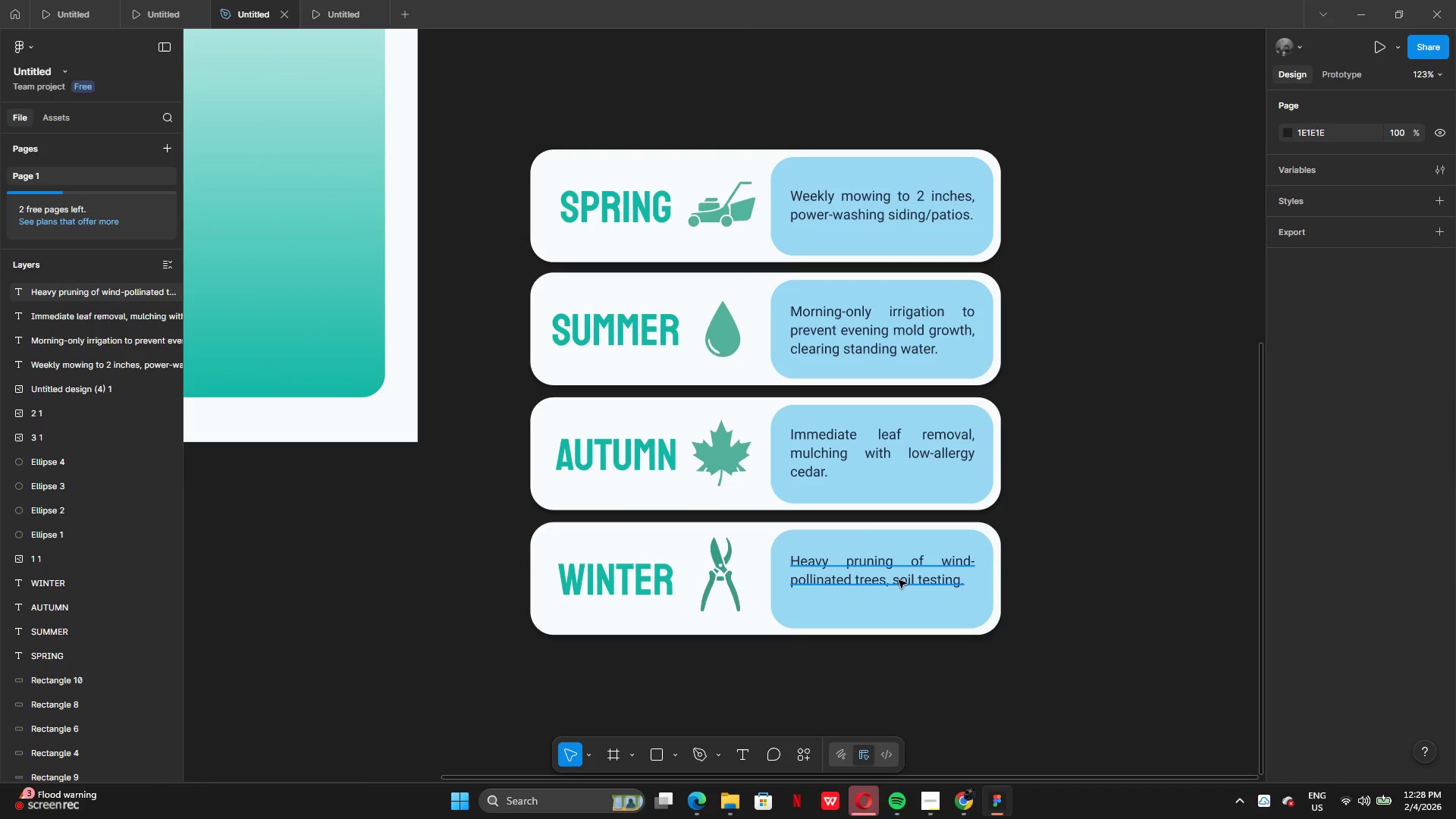 
left_click([895, 575])
 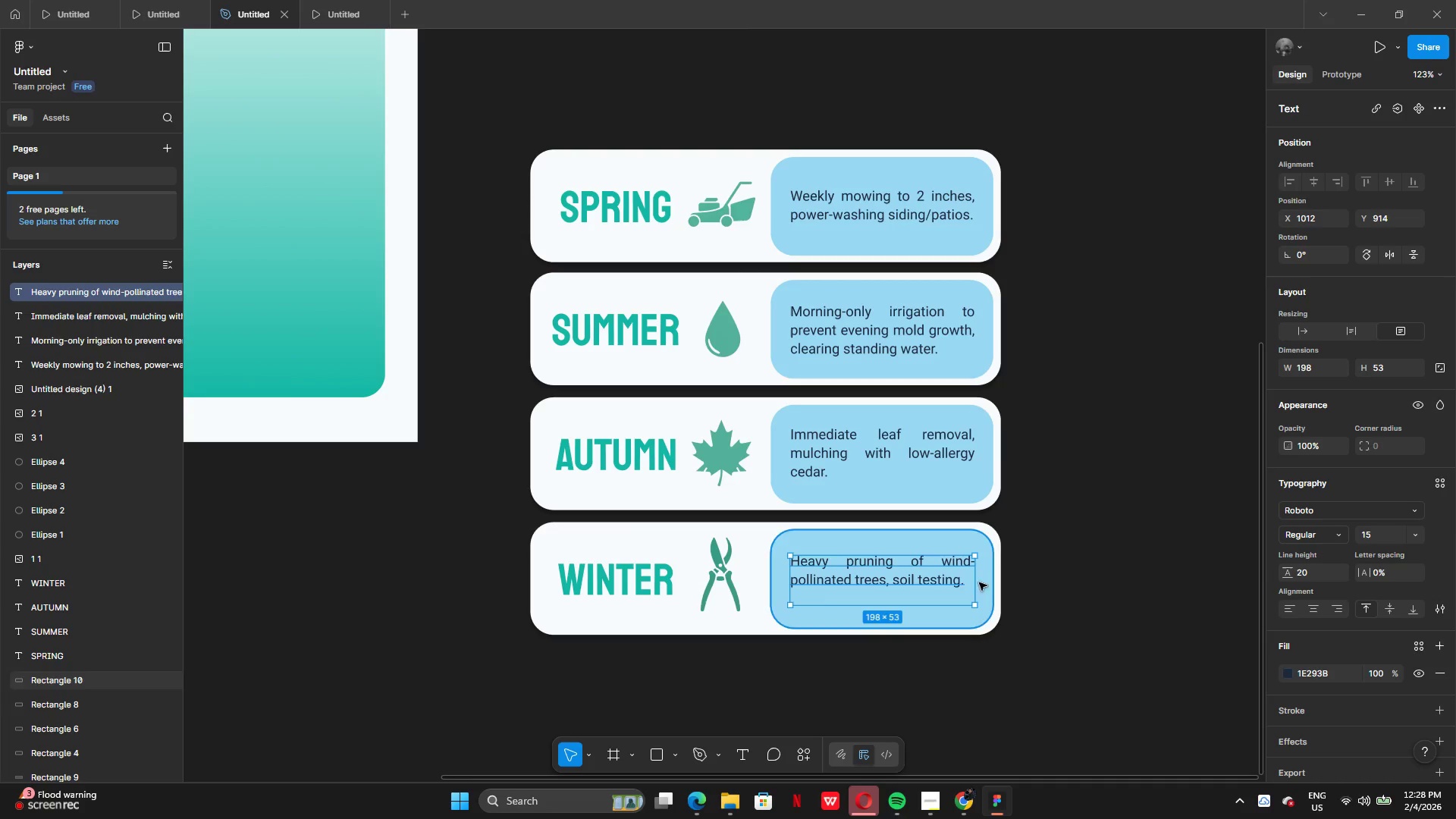 
left_click([1090, 569])
 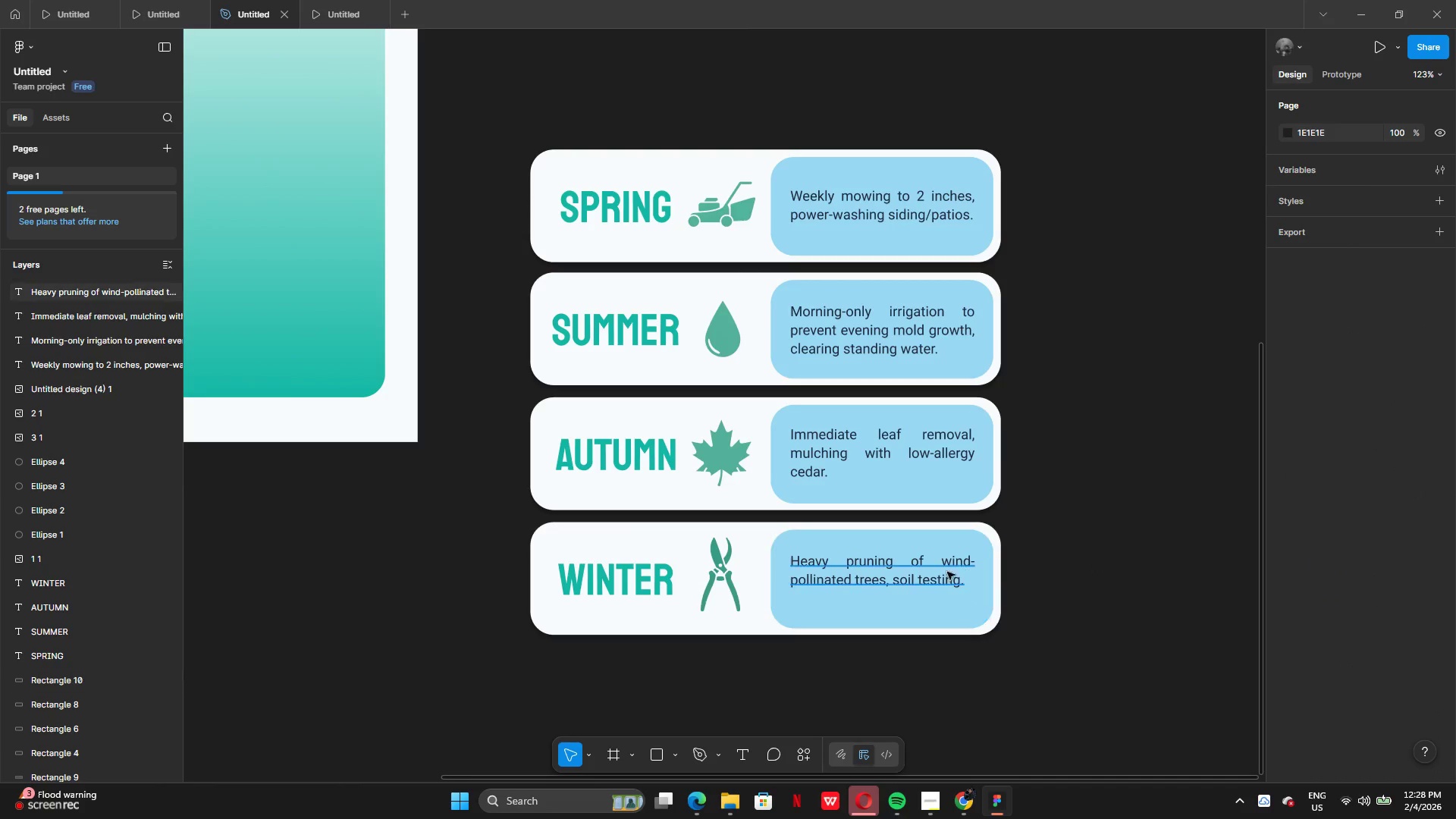 
left_click([930, 575])
 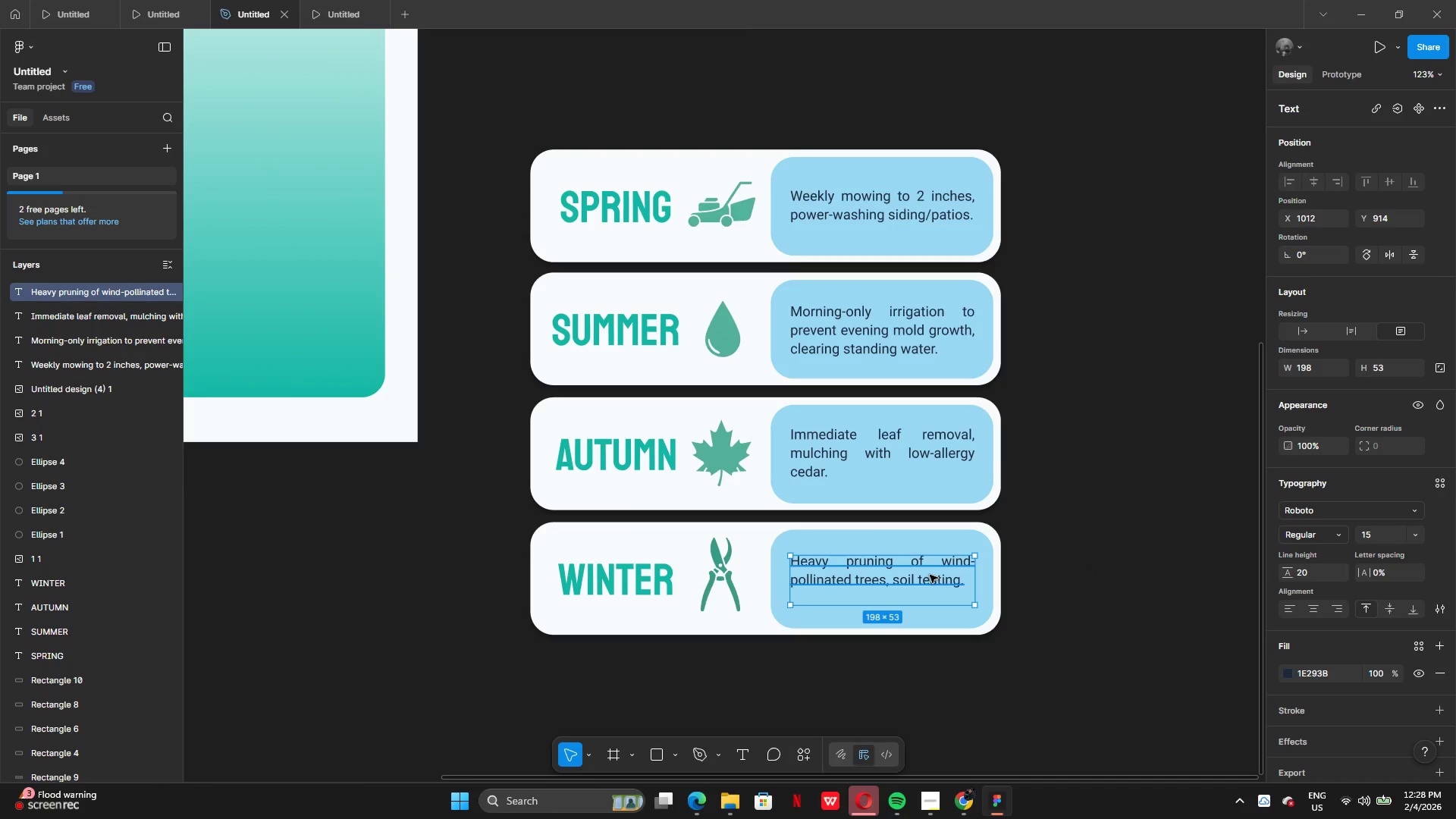 
key(ArrowDown)
 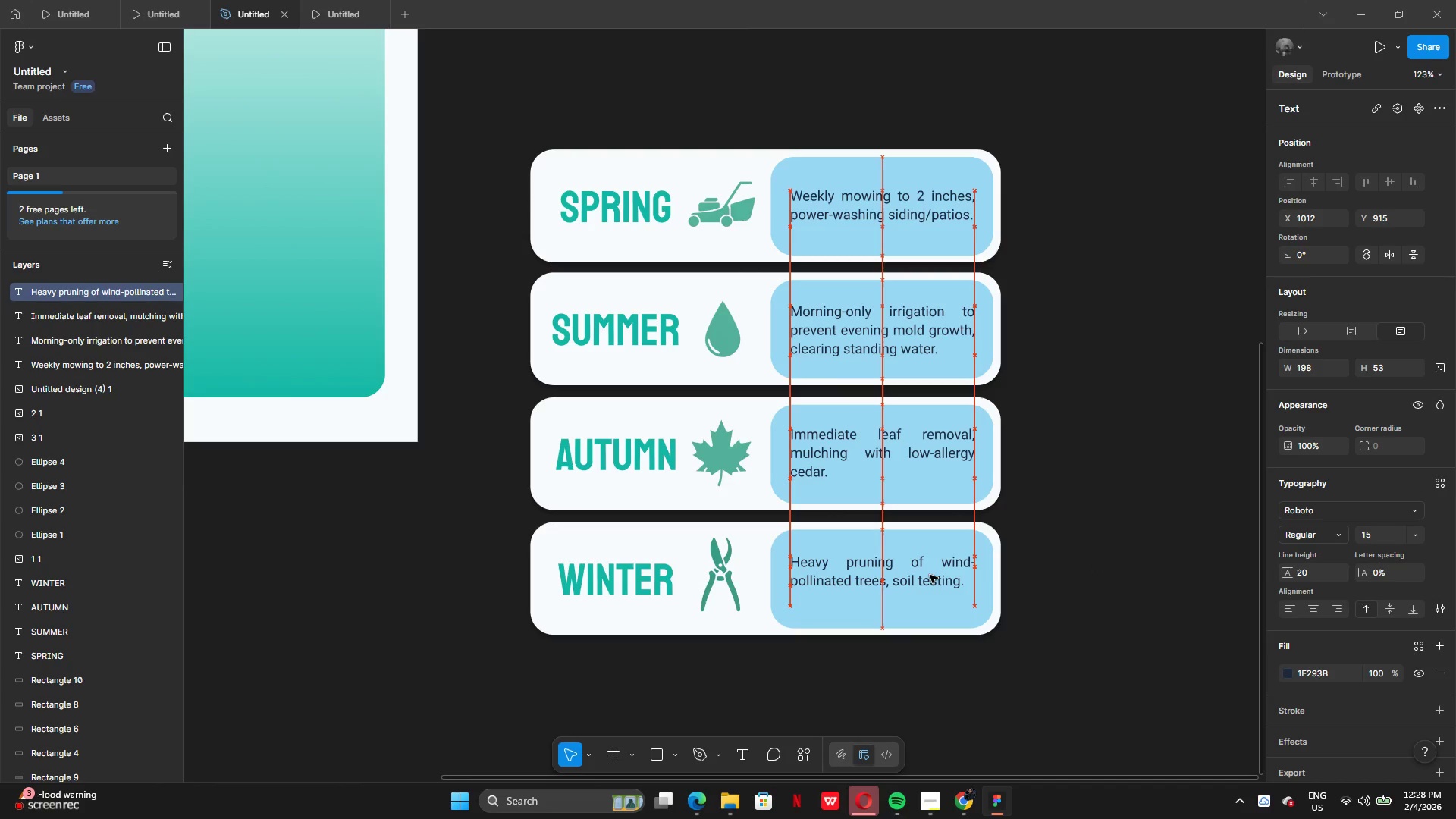 
key(ArrowDown)
 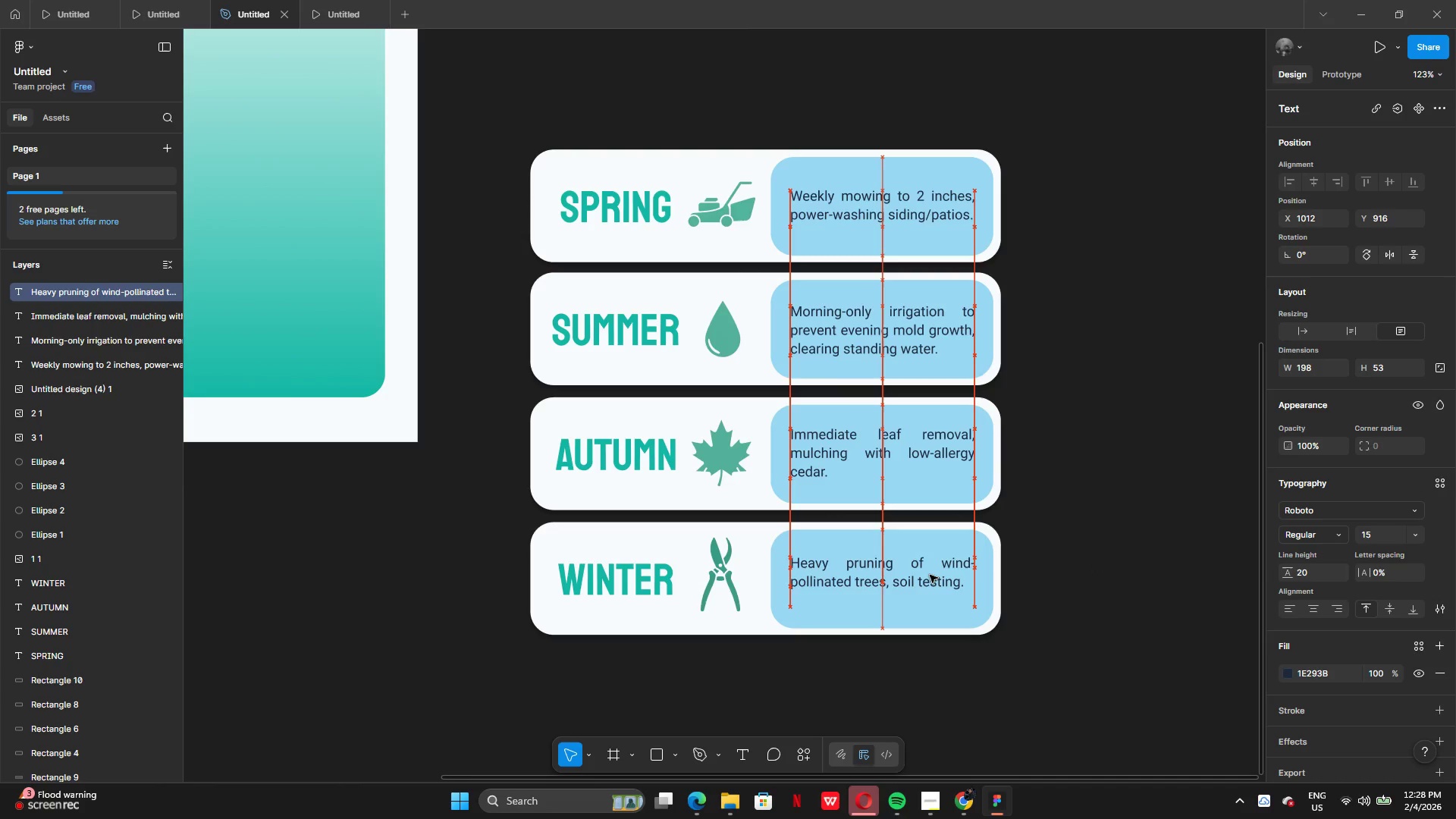 
key(ArrowDown)
 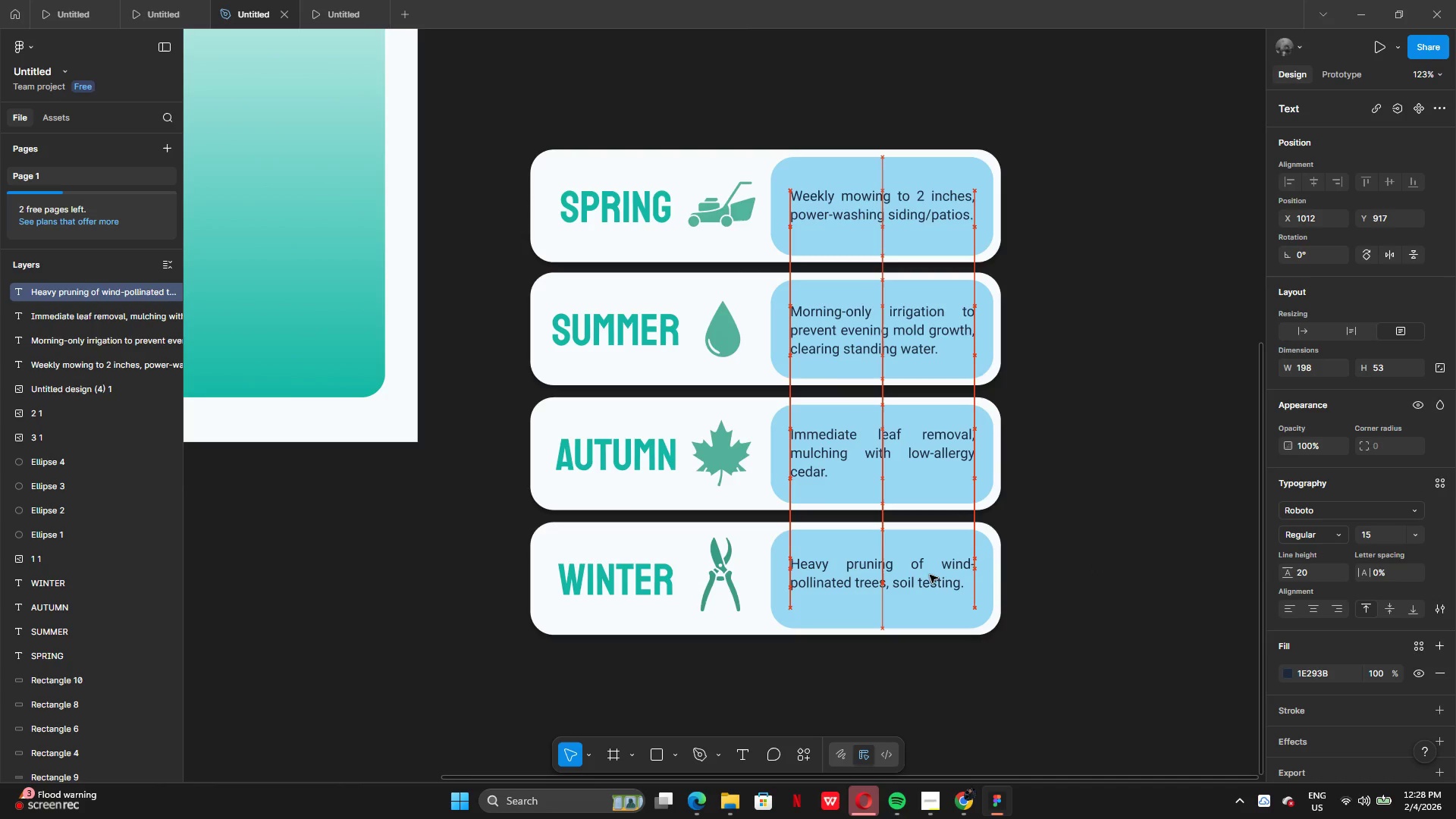 
key(ArrowDown)
 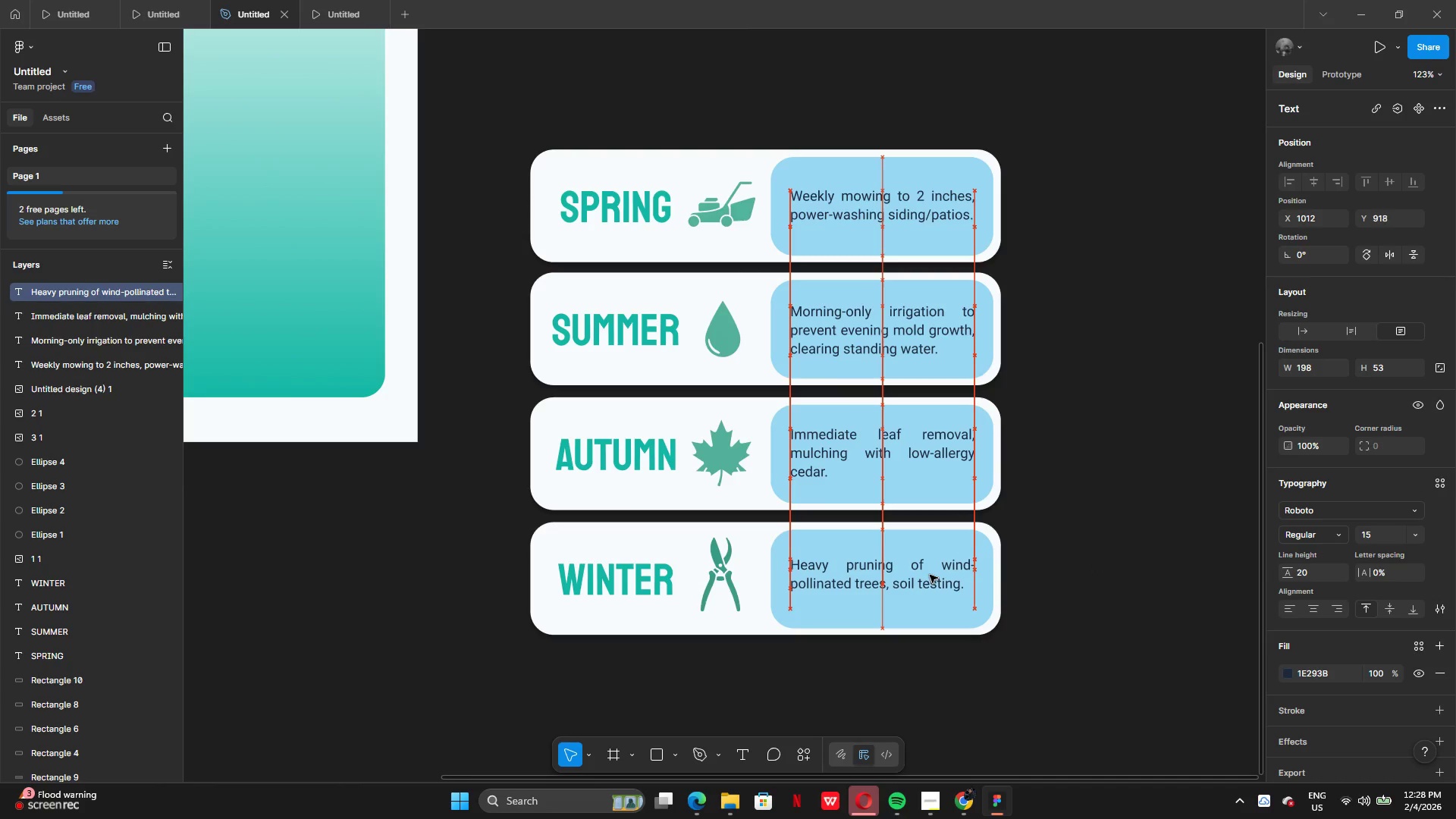 
key(ArrowDown)
 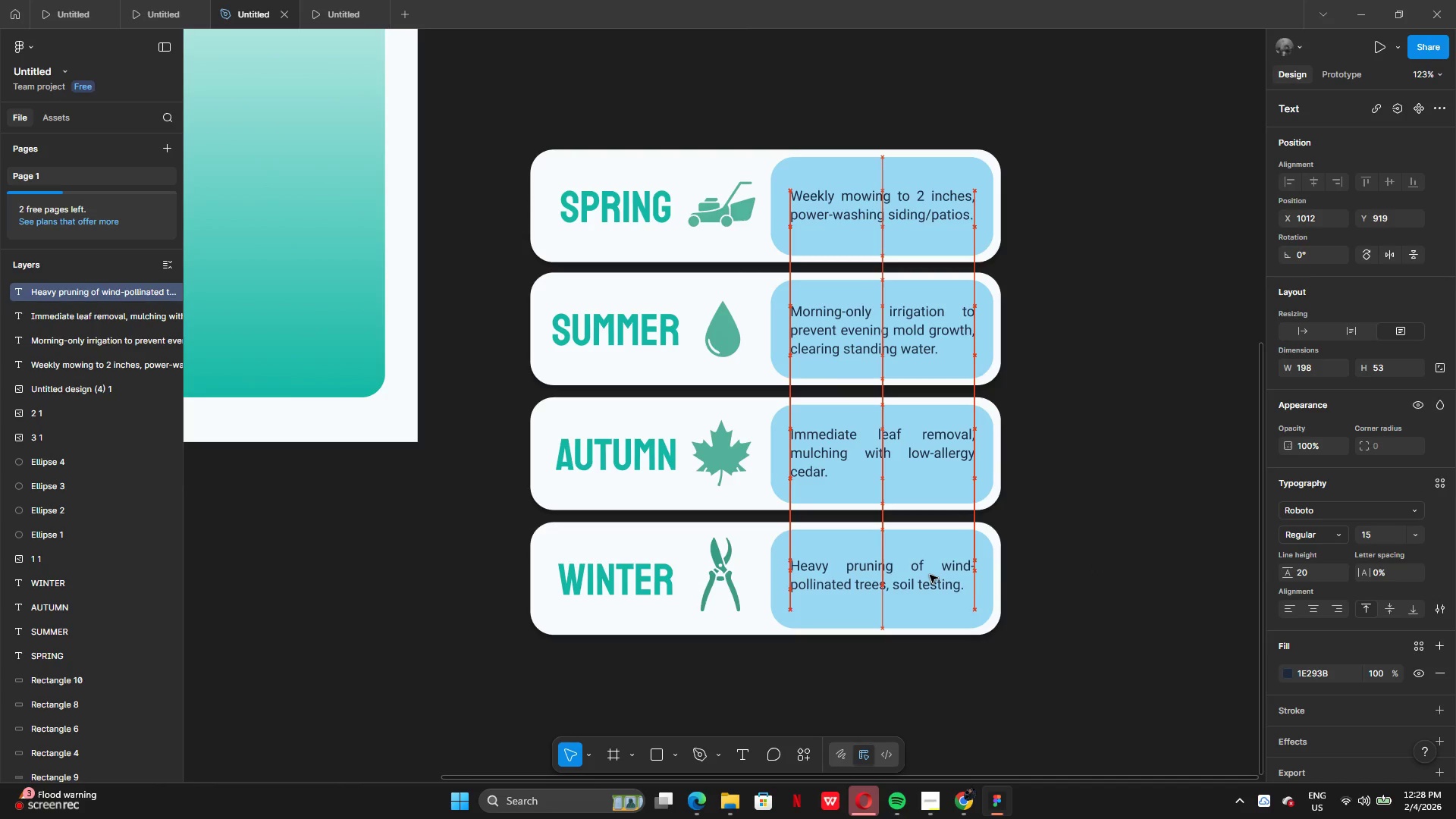 
key(ArrowDown)
 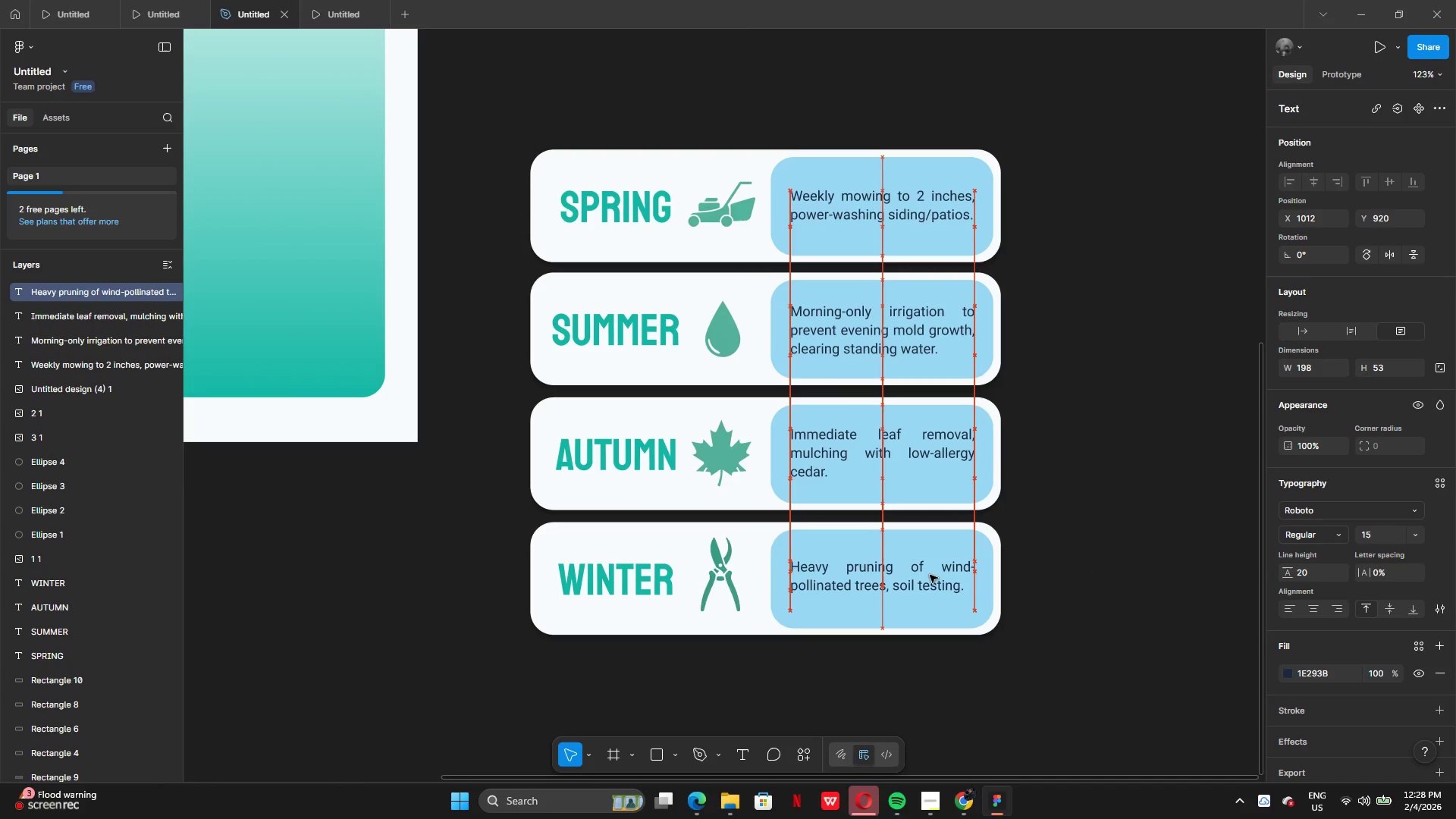 
key(ArrowDown)
 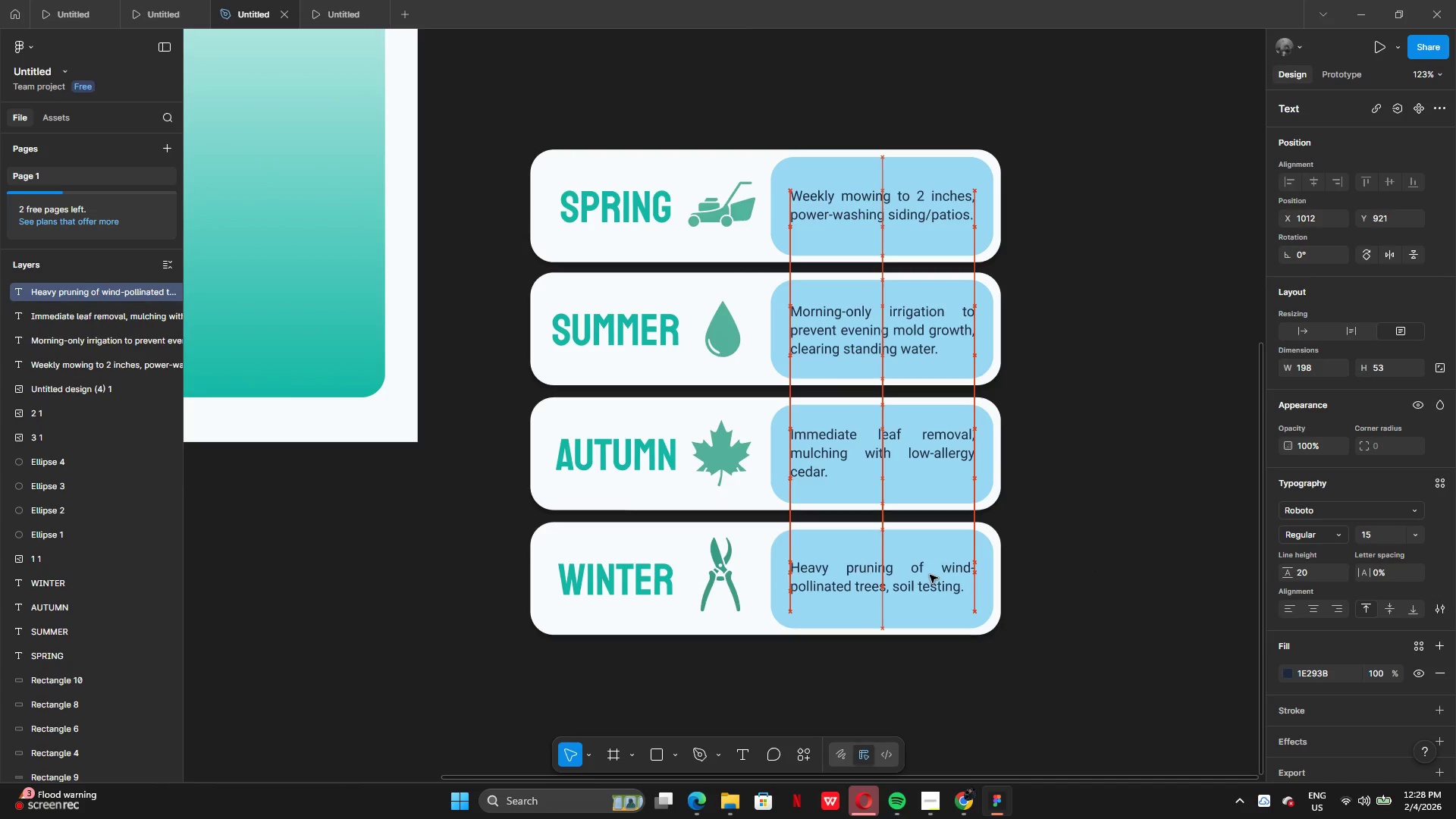 
key(ArrowDown)
 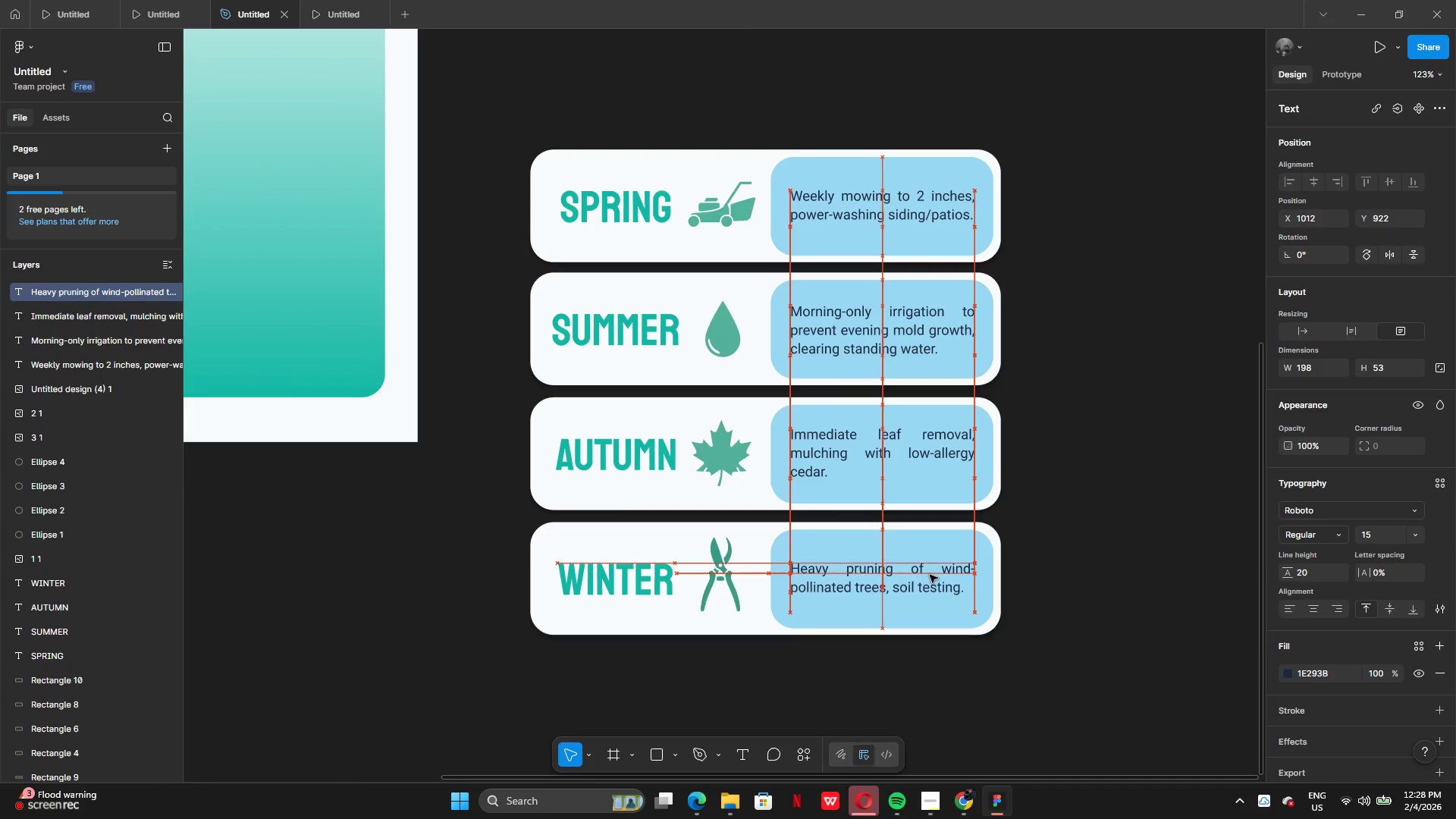 
key(ArrowDown)
 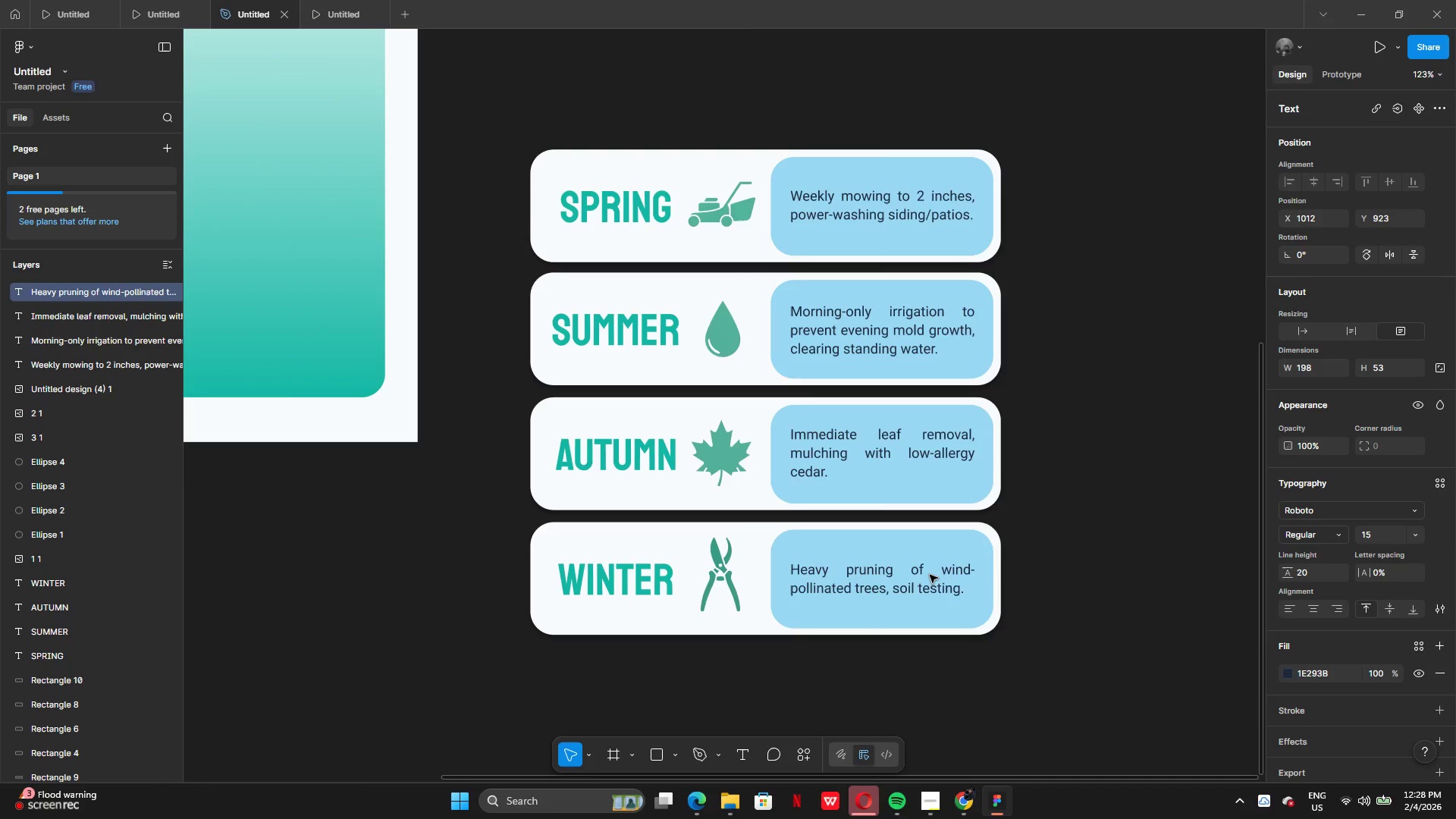 
key(ArrowDown)
 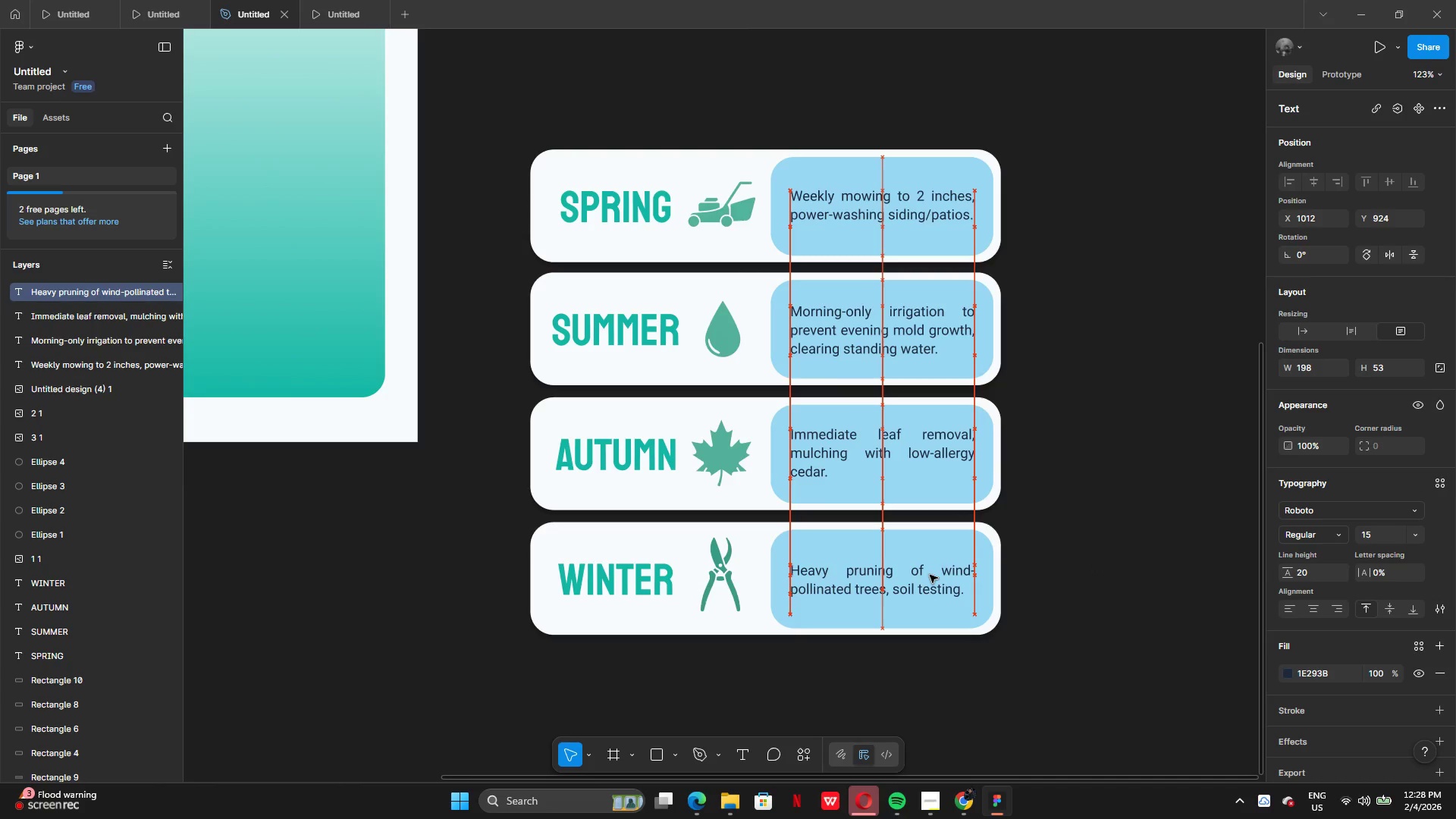 
key(ArrowDown)
 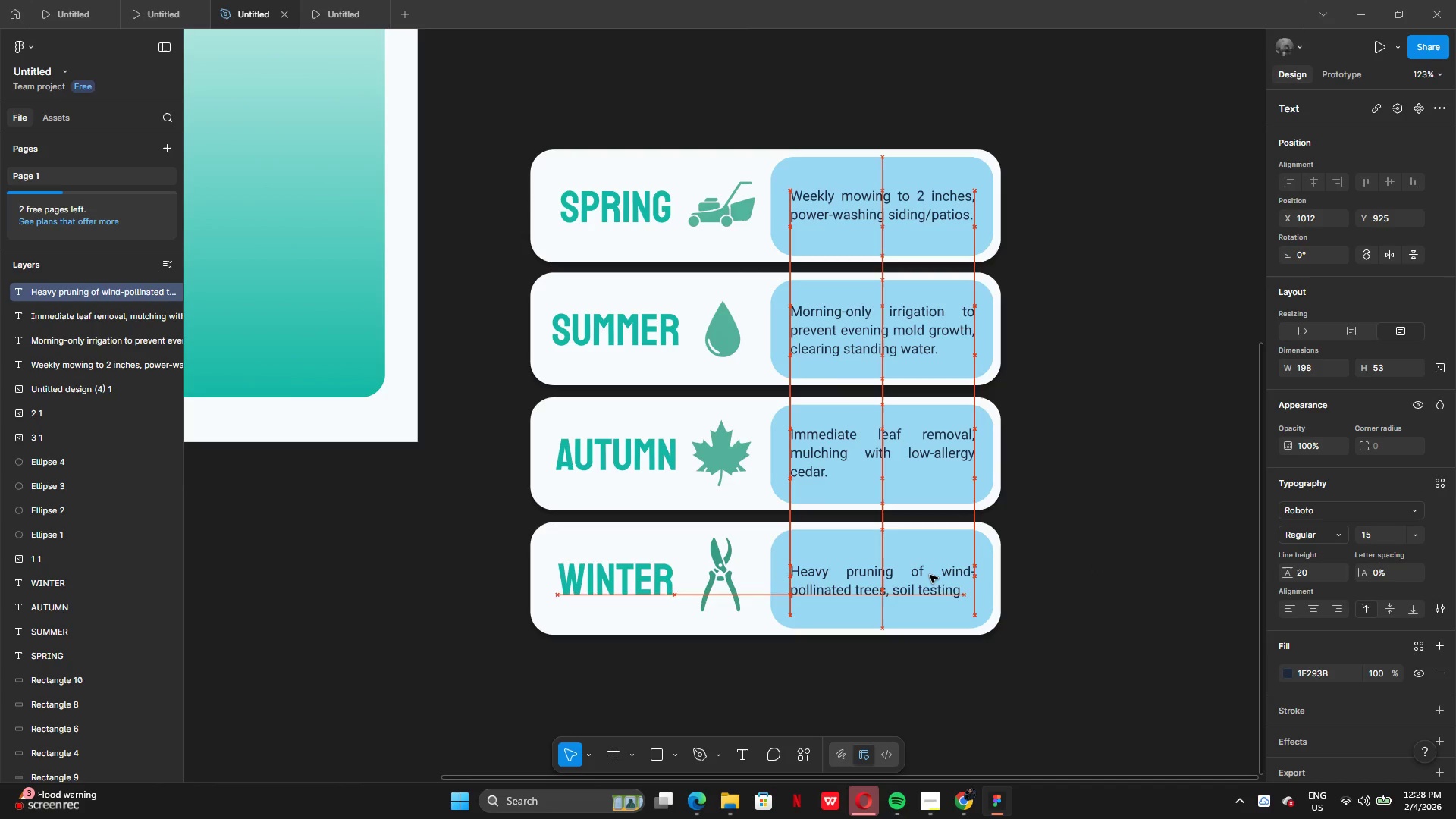 
key(ArrowUp)
 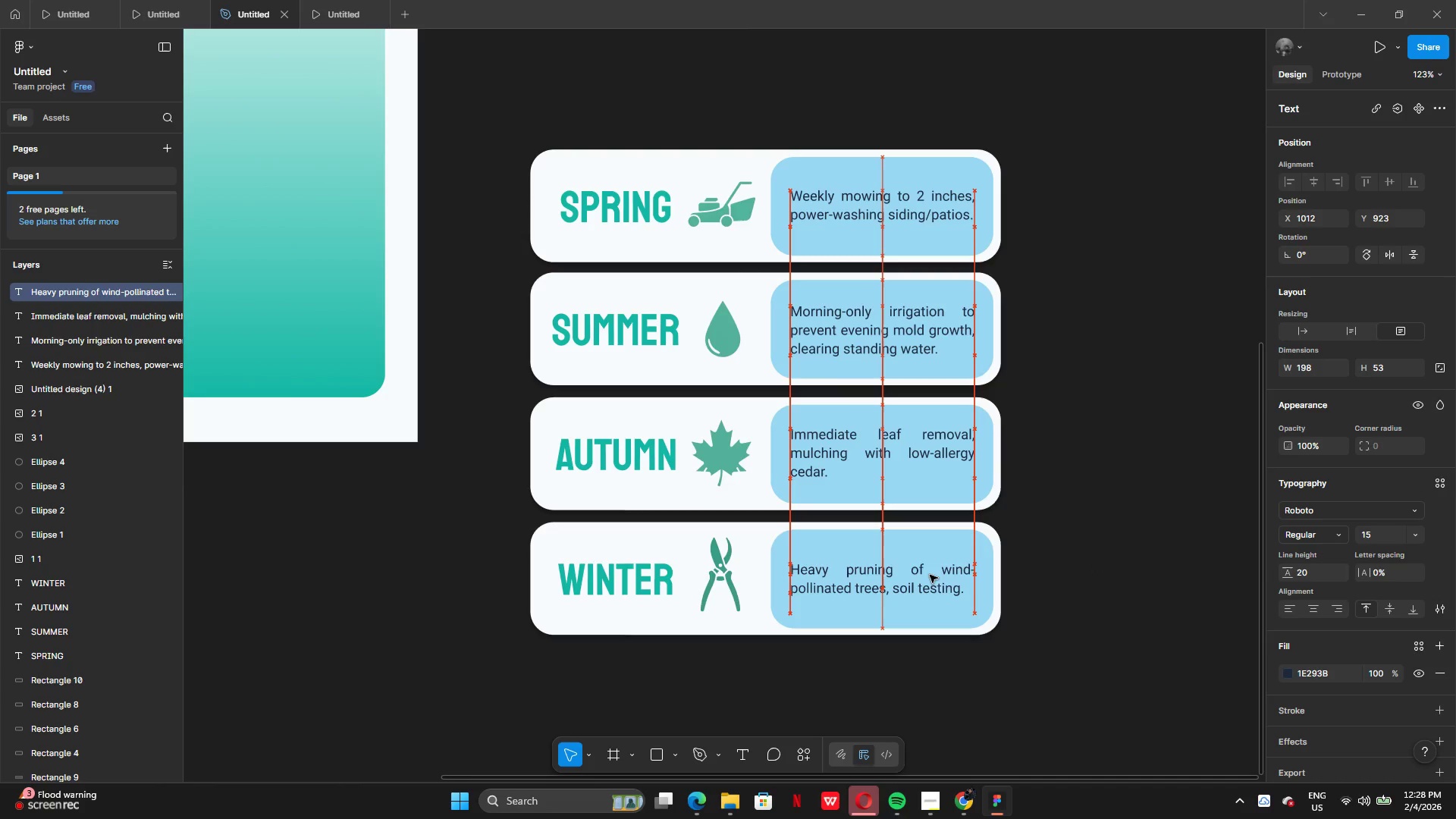 
key(ArrowUp)
 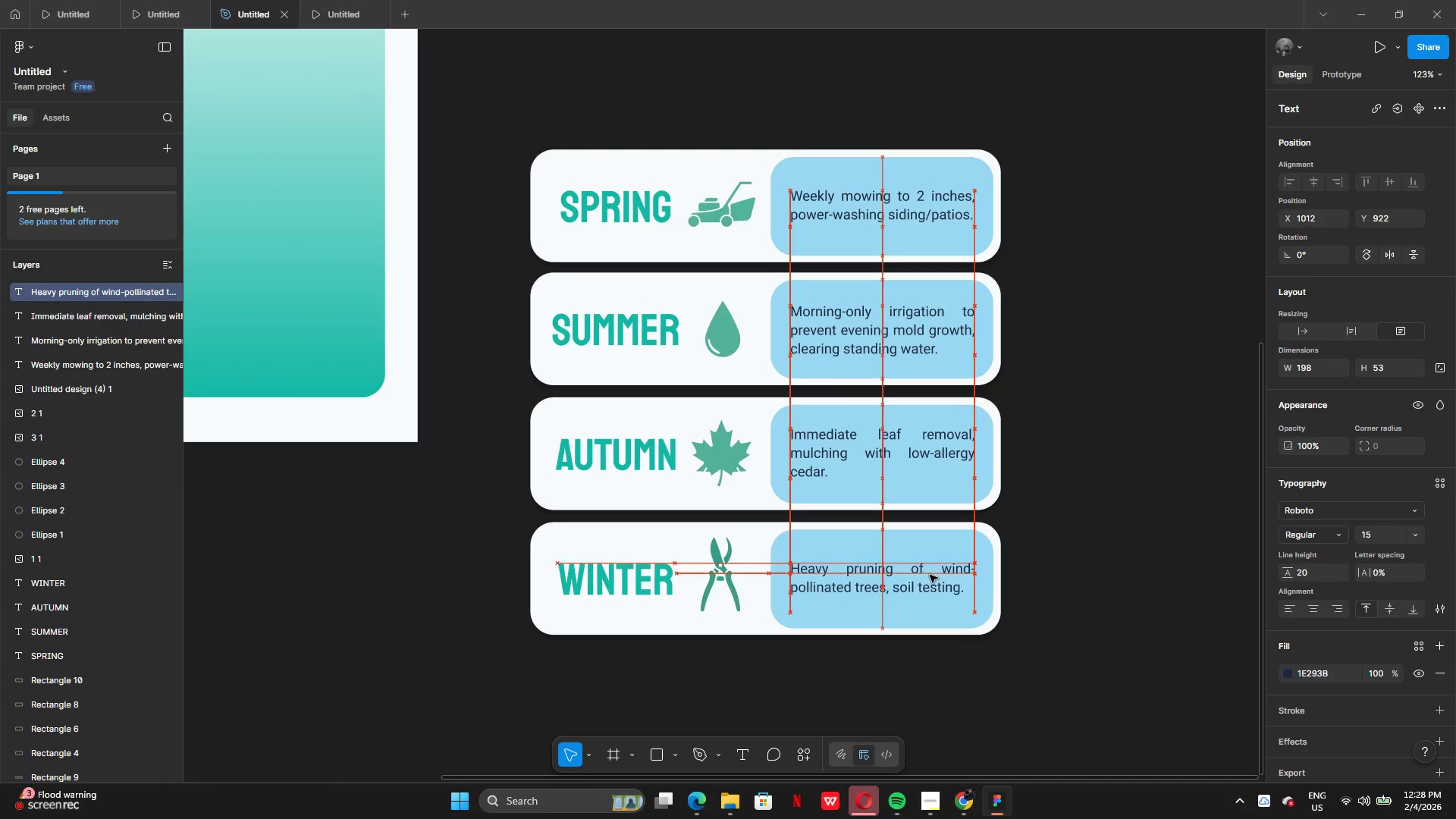 
key(ArrowUp)
 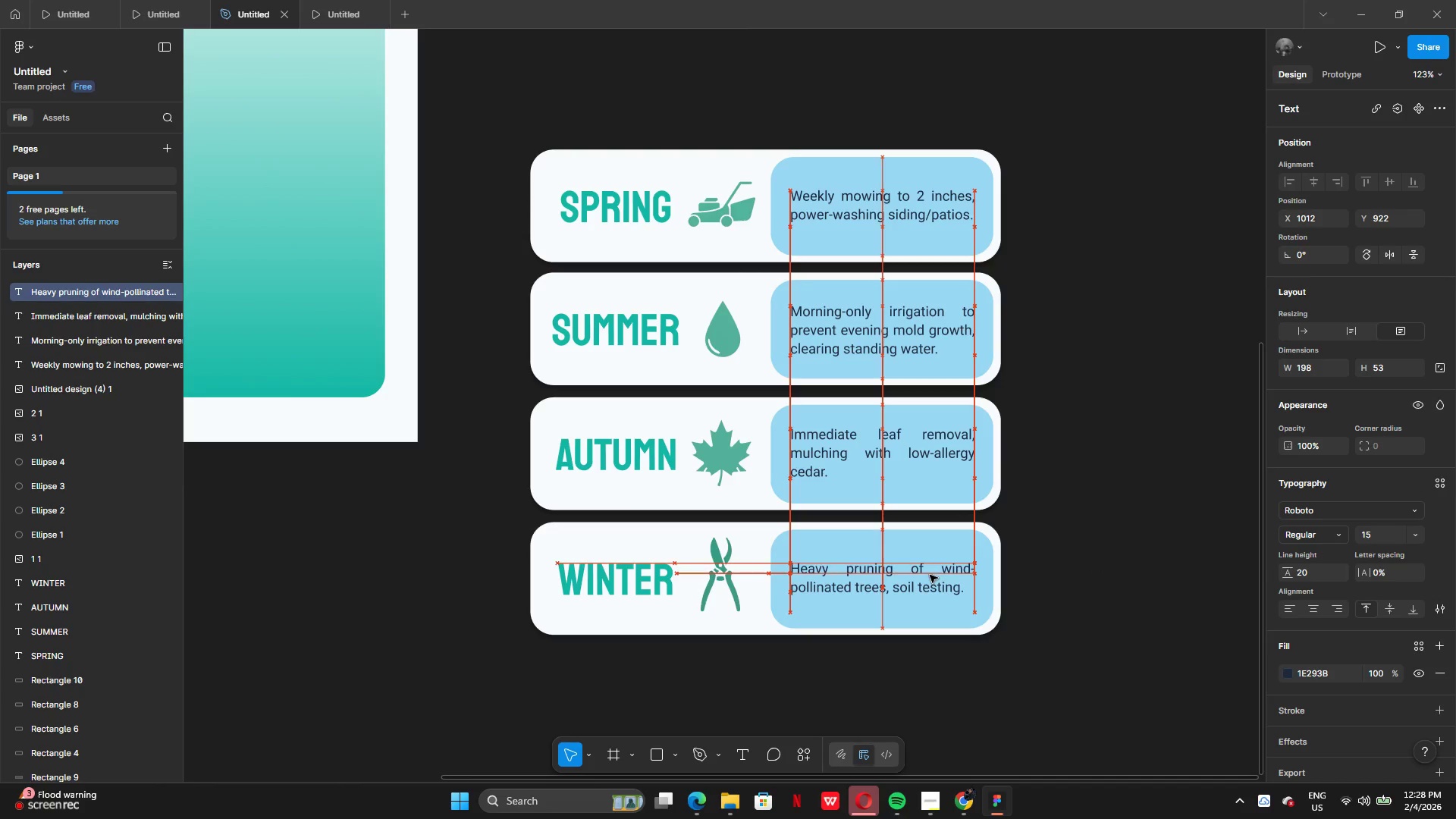 
key(ArrowUp)
 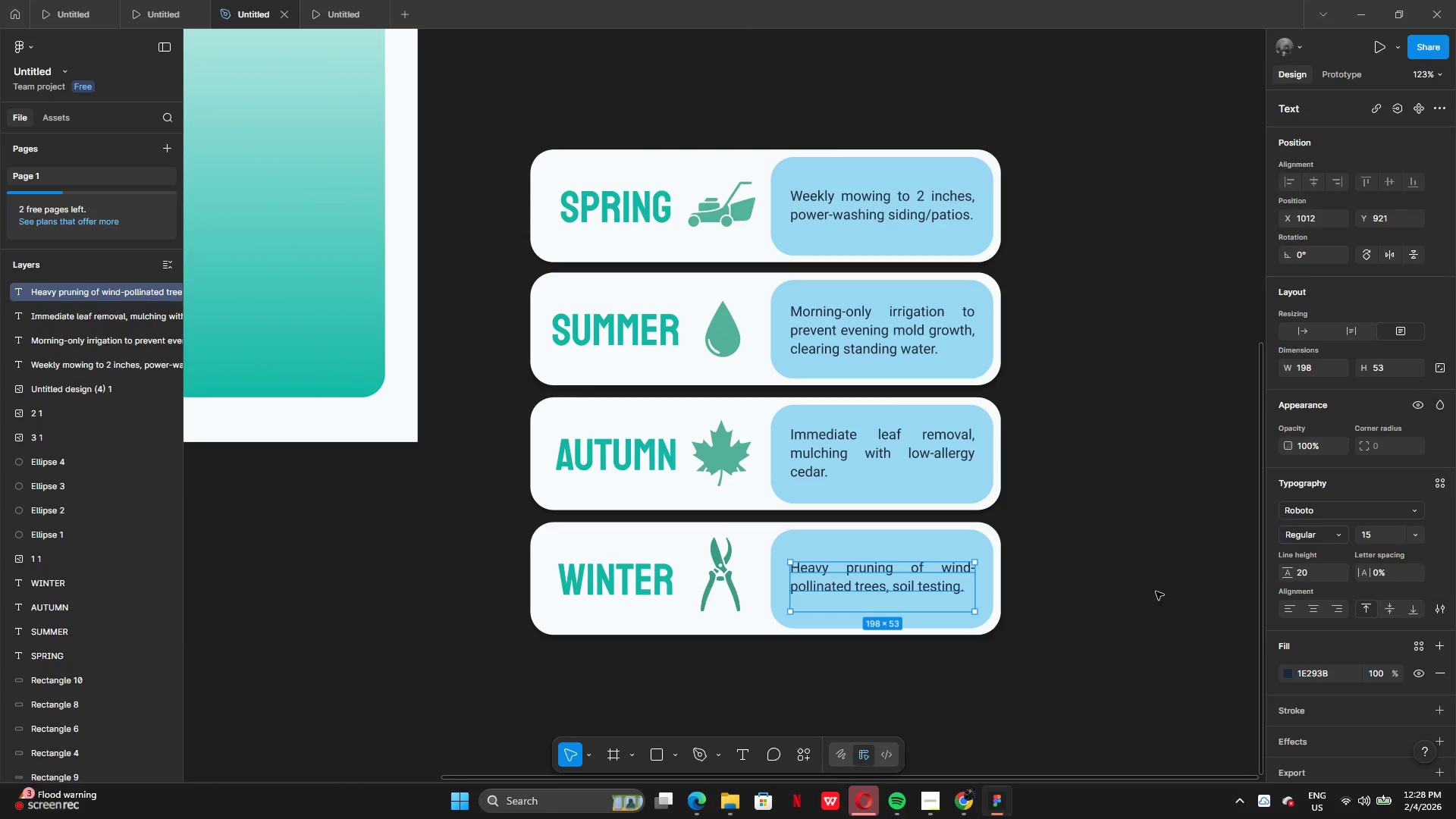 
key(ArrowDown)
 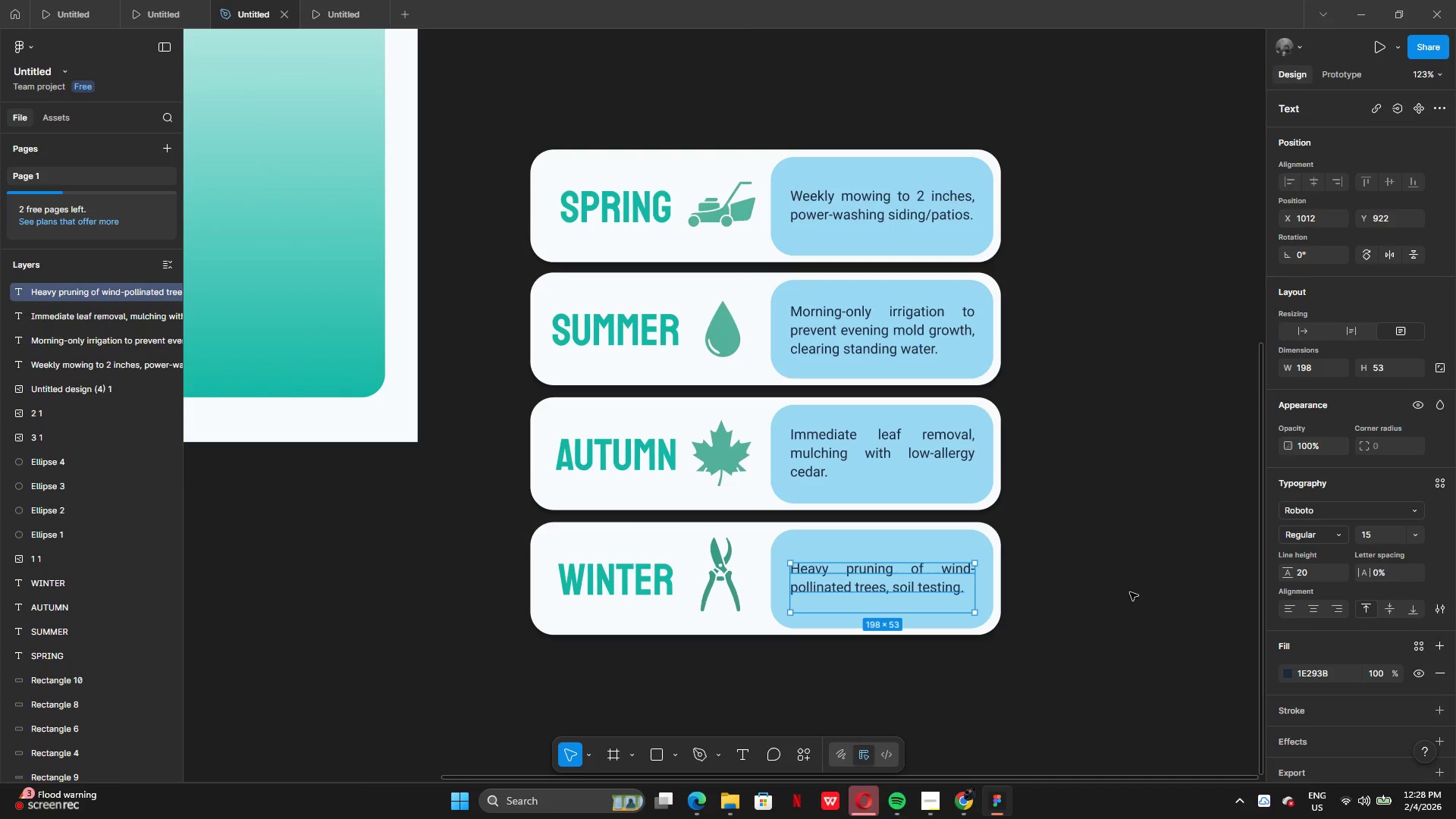 
left_click([1130, 592])
 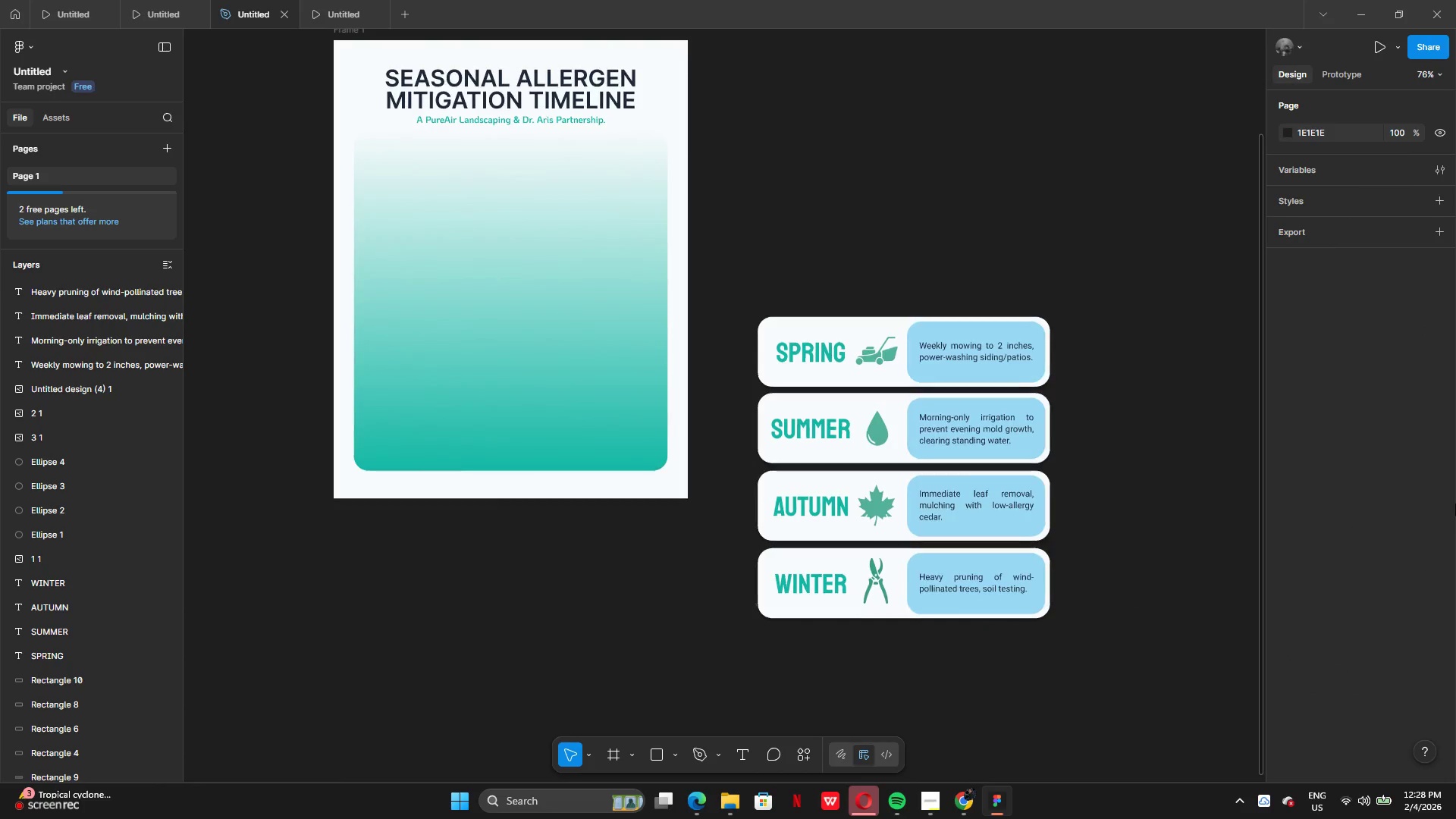 
wait(5.56)
 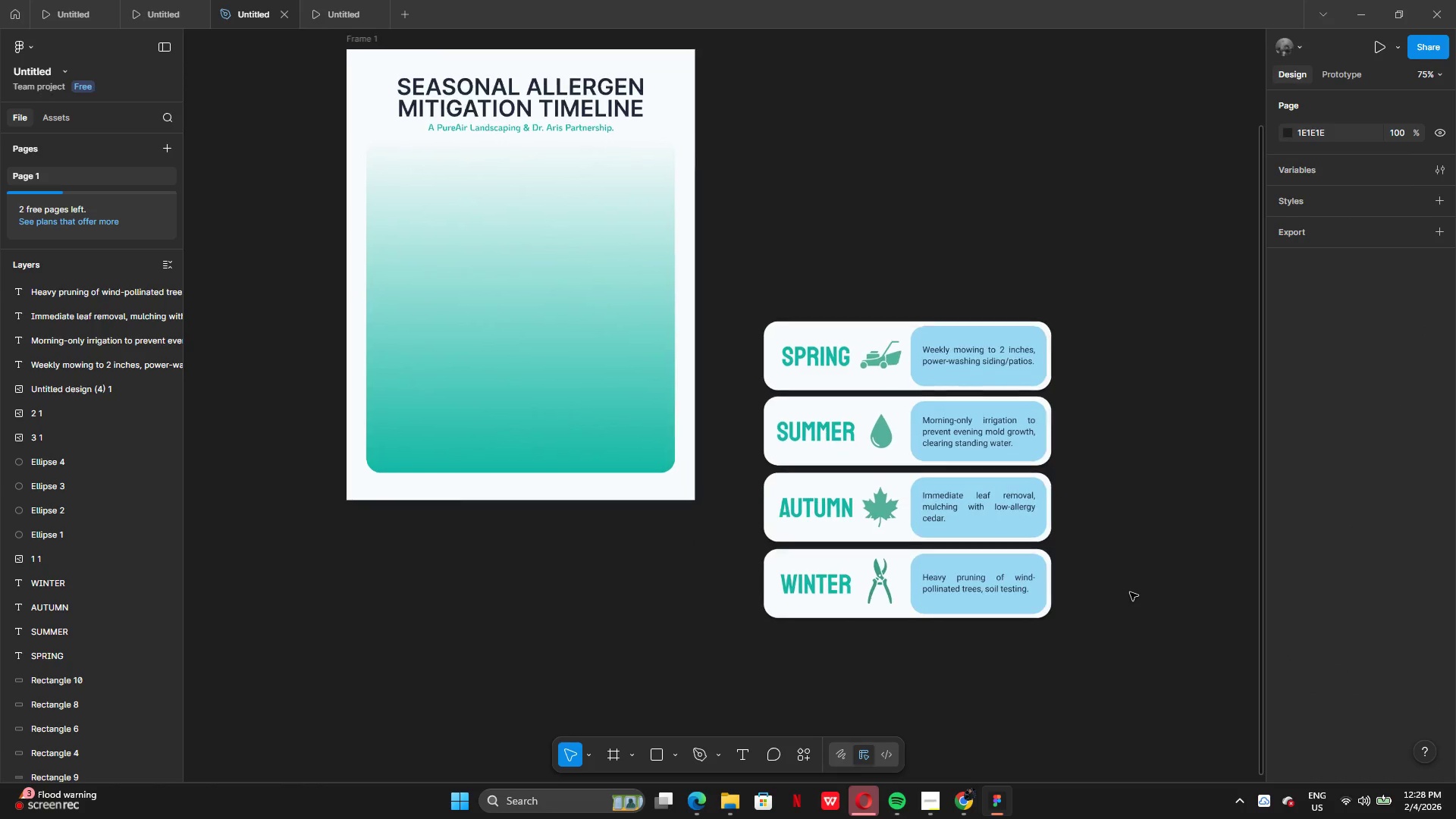 
left_click([877, 587])
 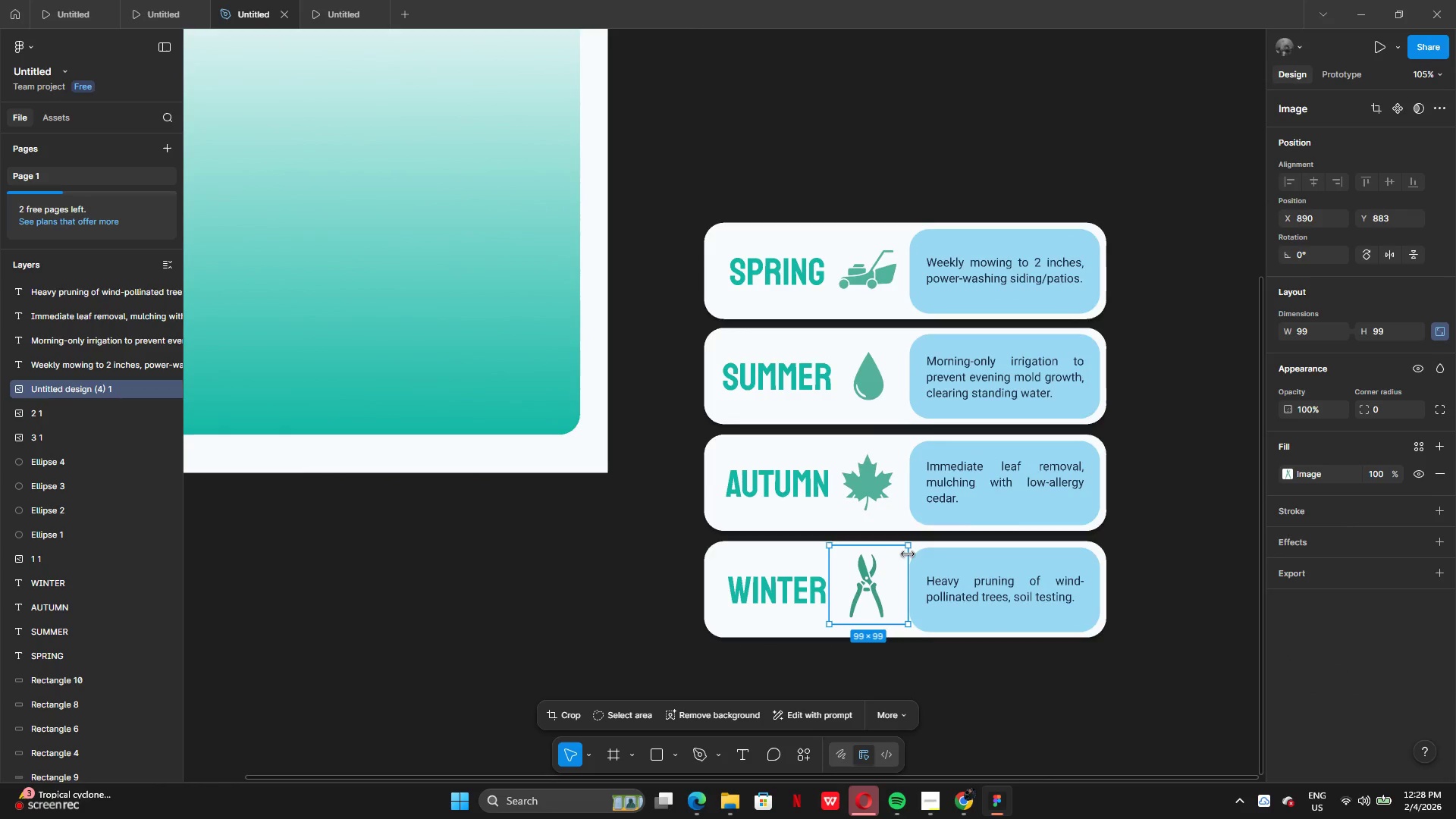 
left_click_drag(start_coordinate=[911, 545], to_coordinate=[904, 555])
 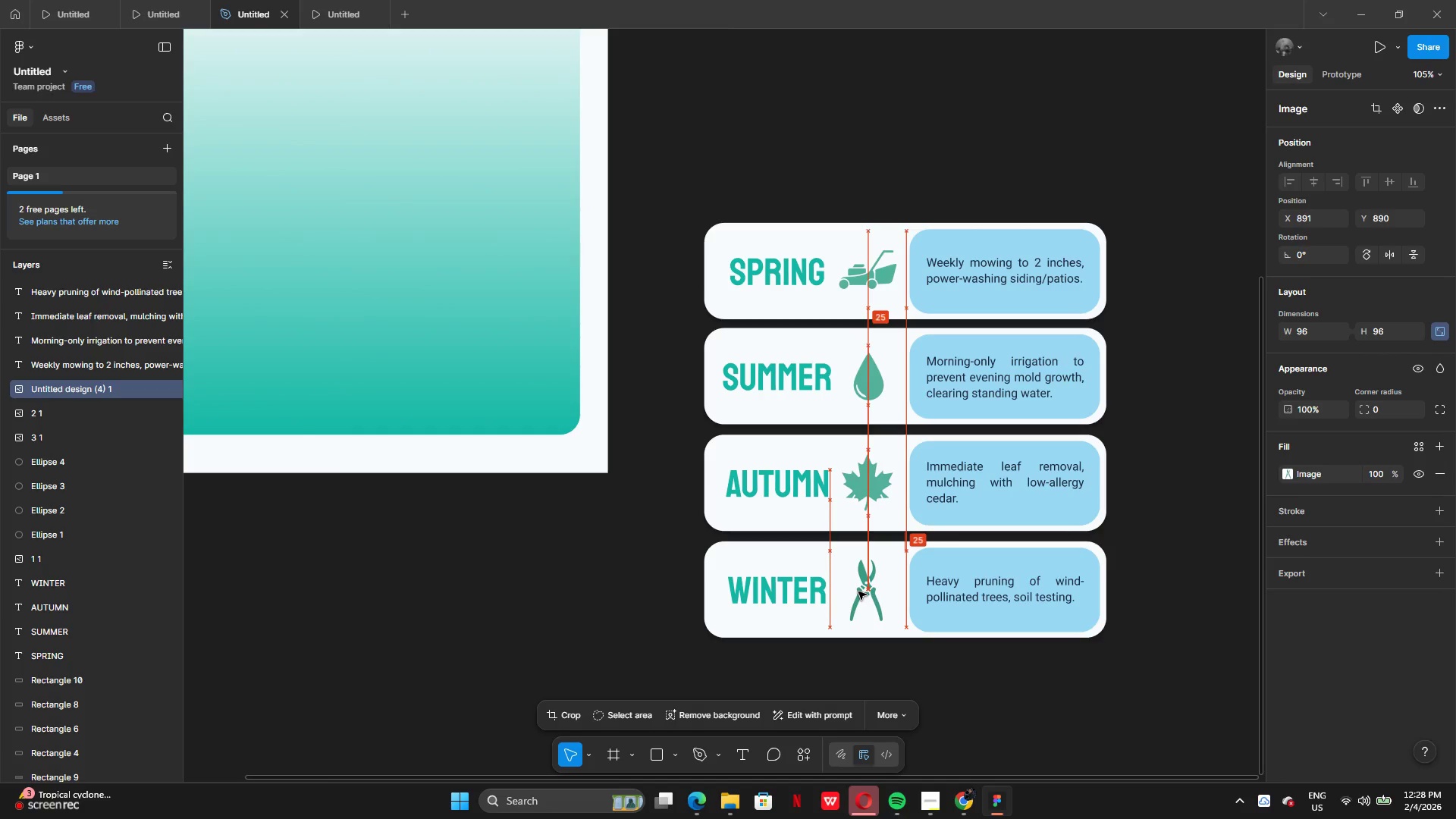 
wait(5.94)
 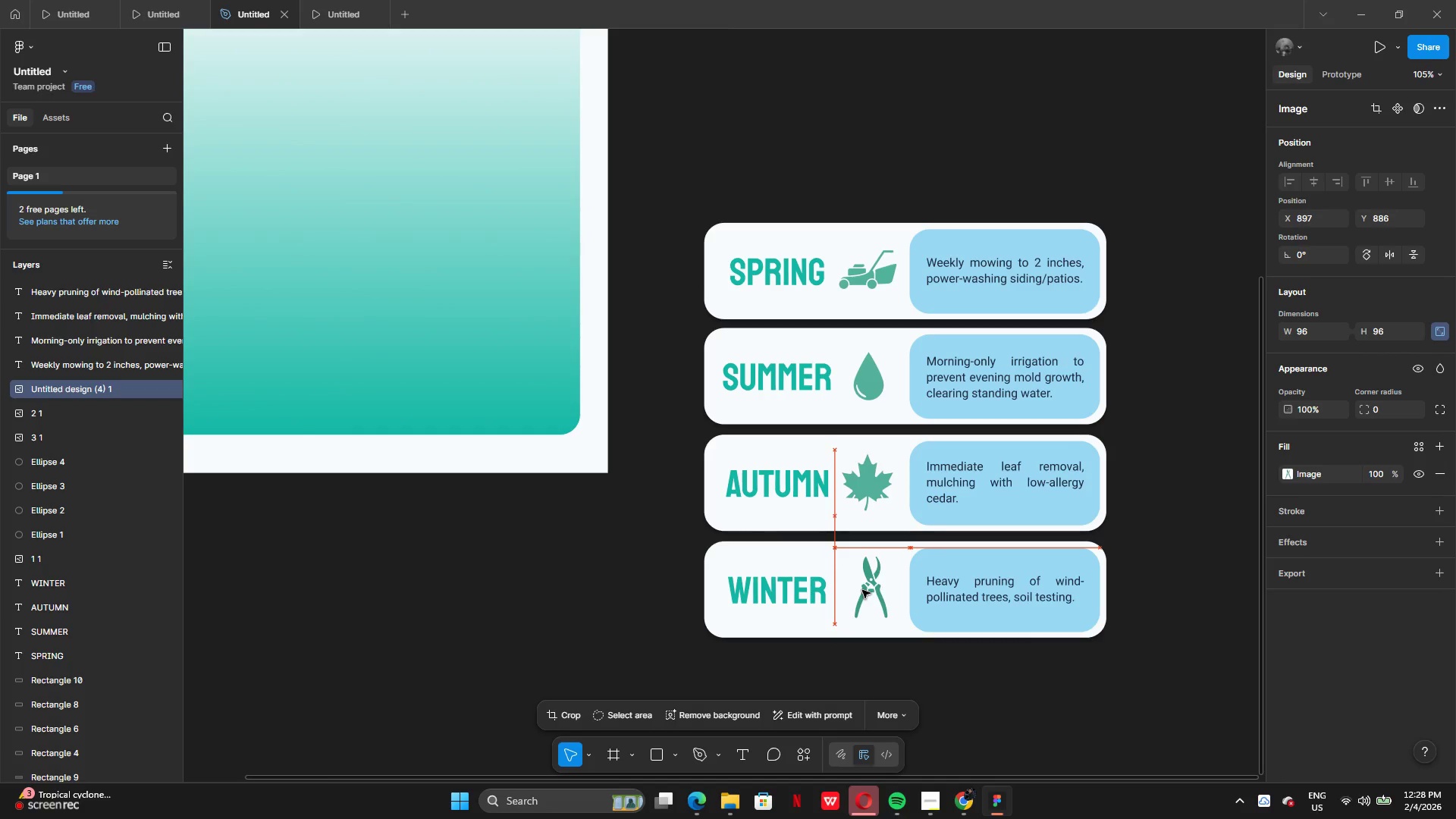 
left_click([1154, 400])
 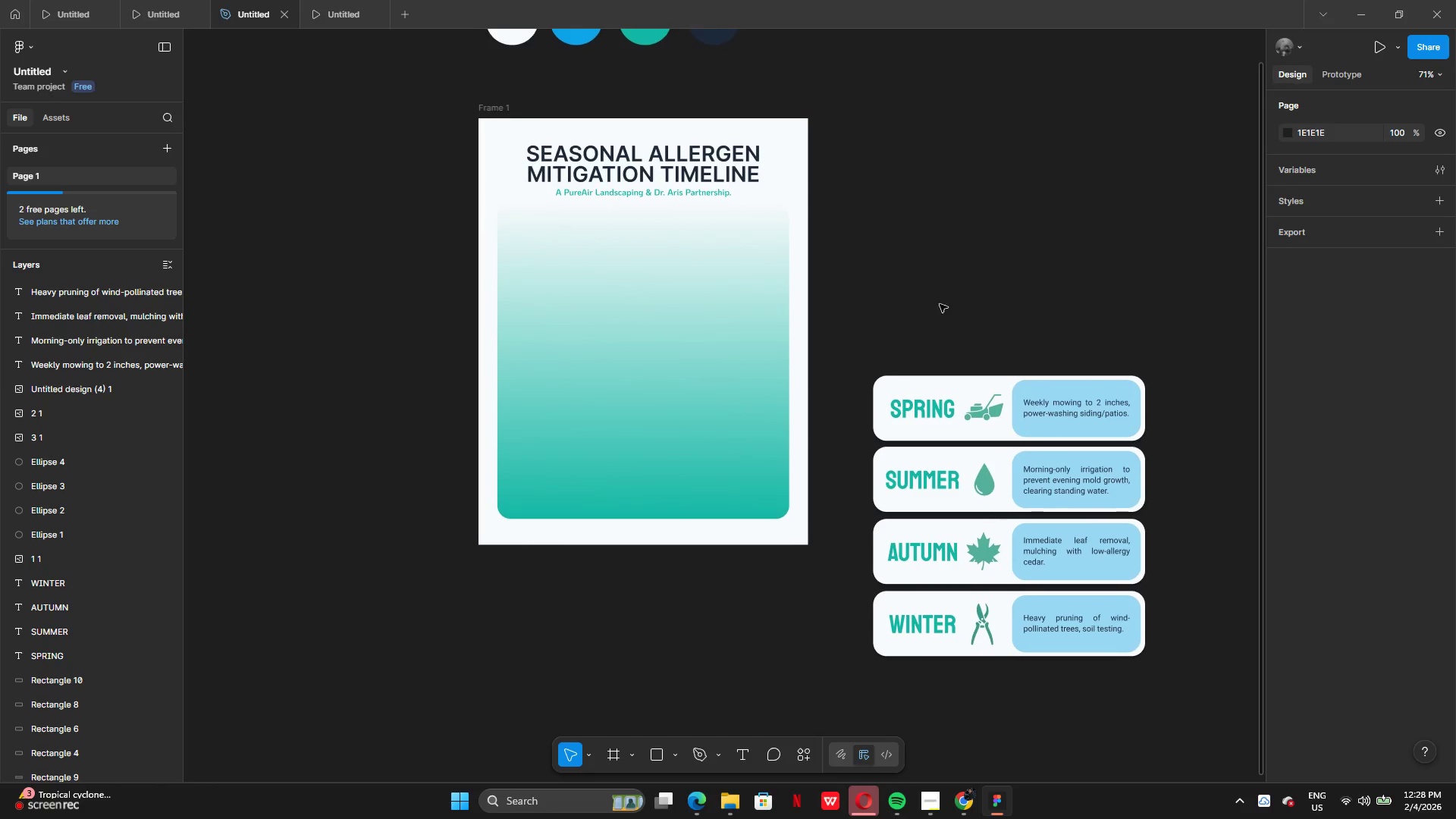 
left_click_drag(start_coordinate=[873, 344], to_coordinate=[1144, 664])
 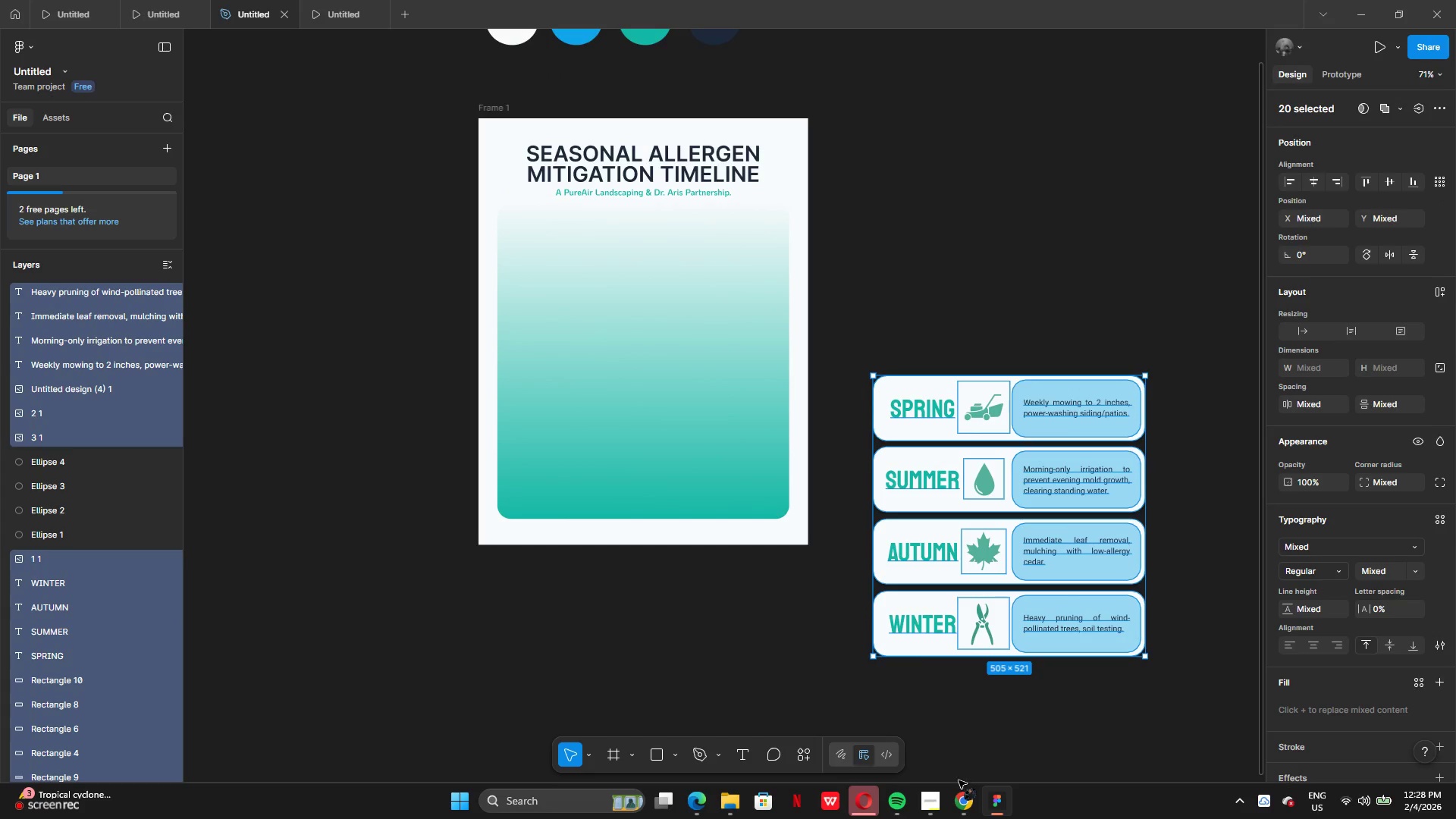 
left_click([931, 811])